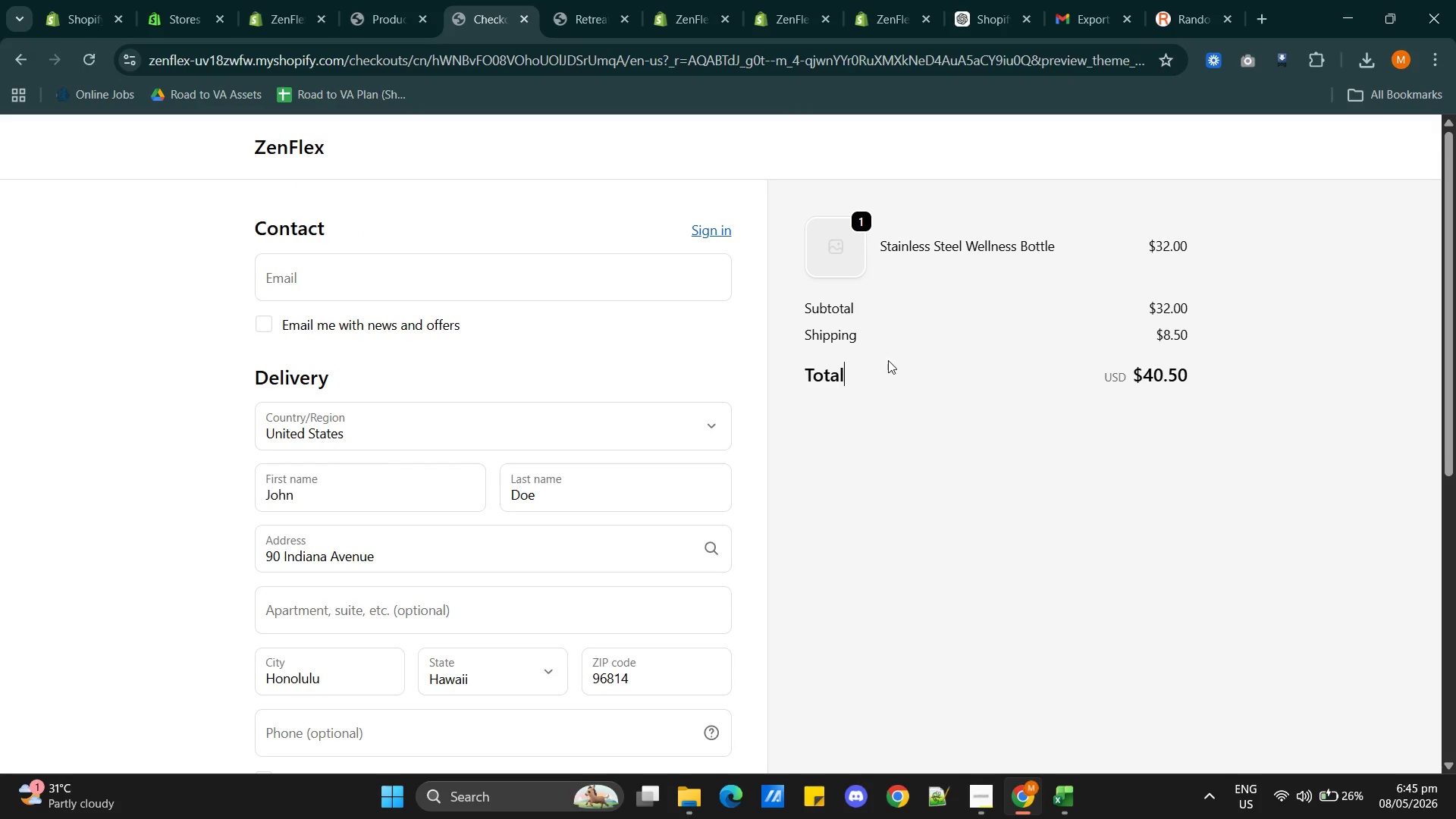 
left_click([1242, 66])
 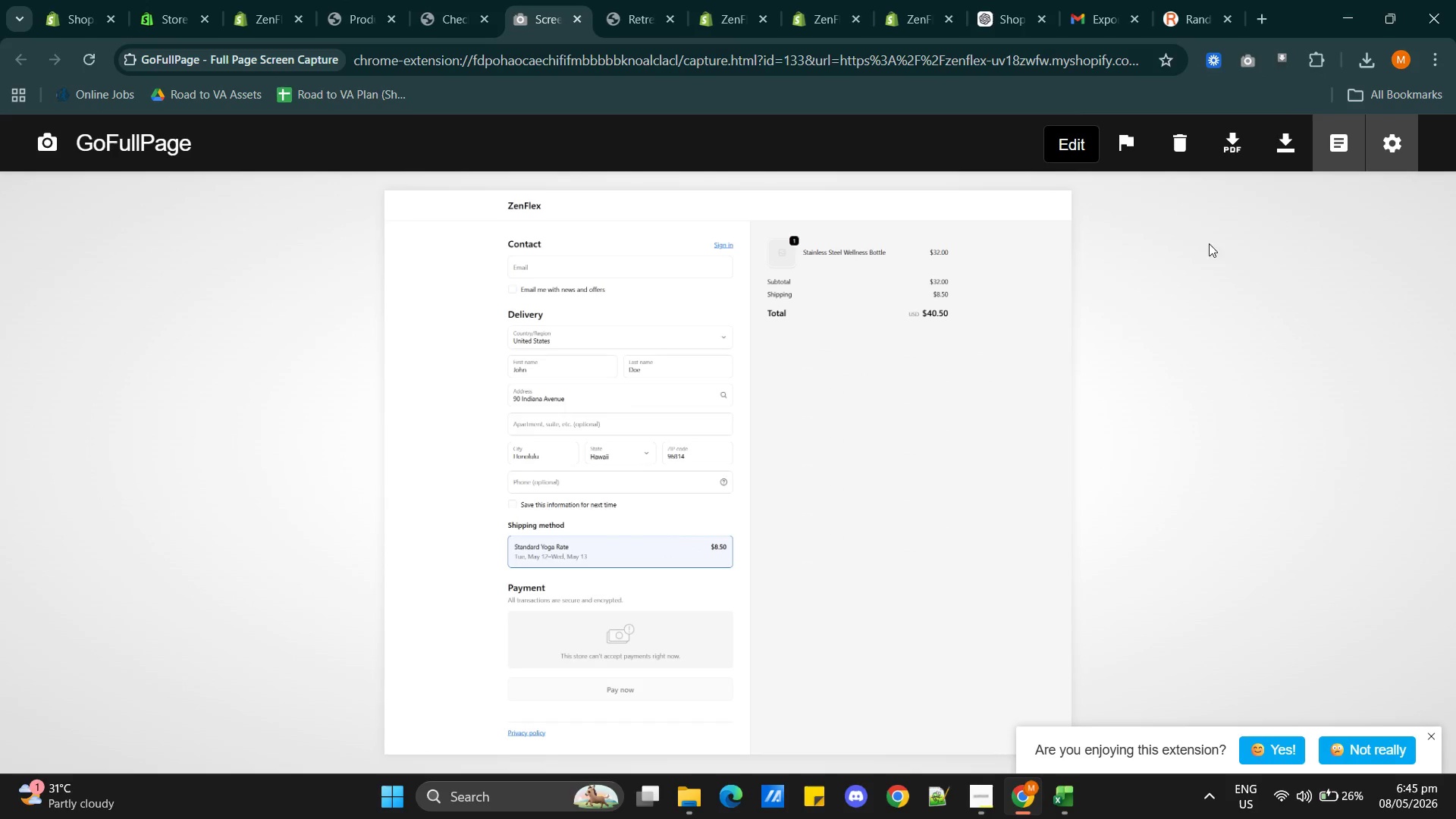 
wait(6.45)
 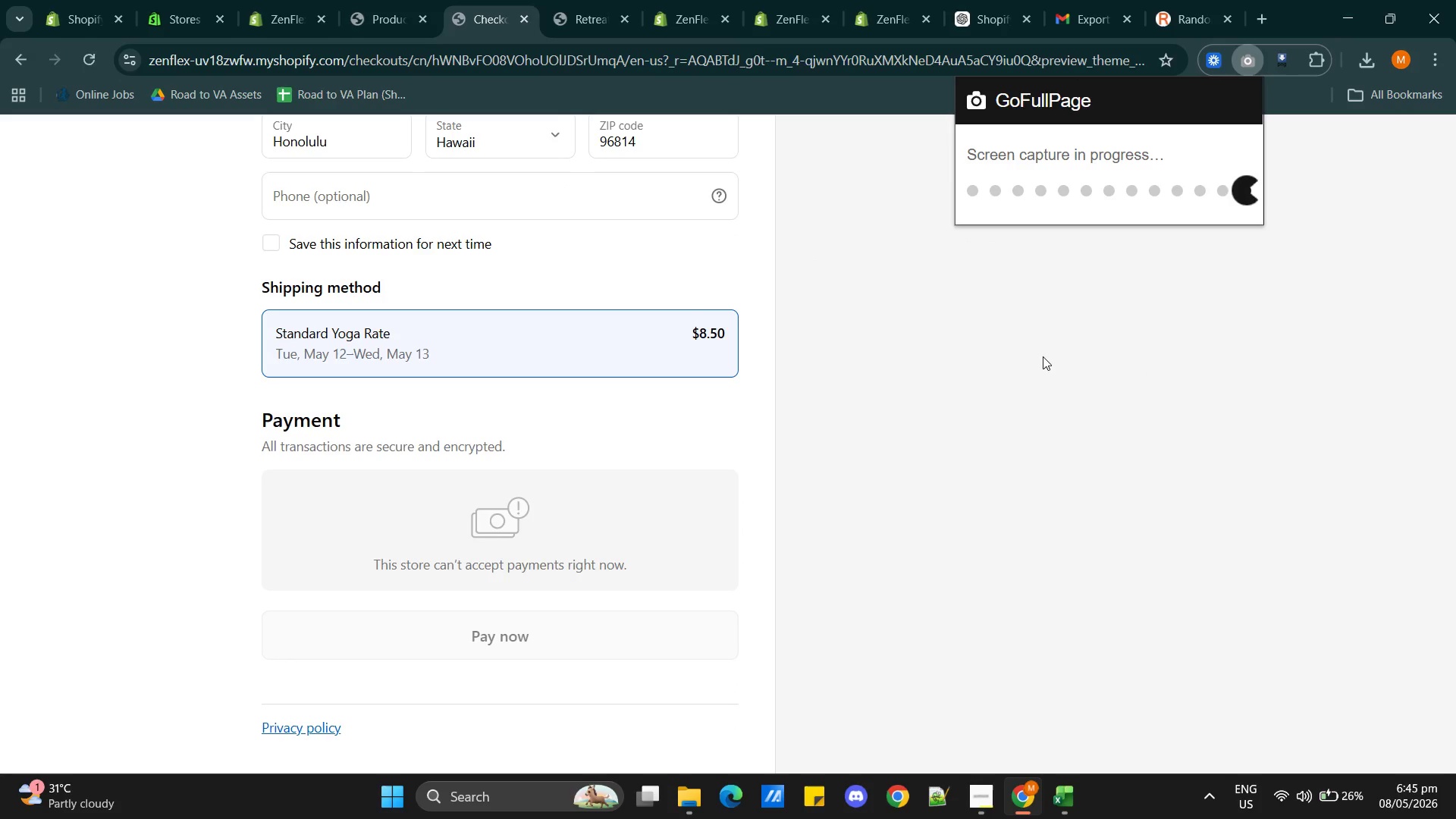 
left_click([1282, 149])
 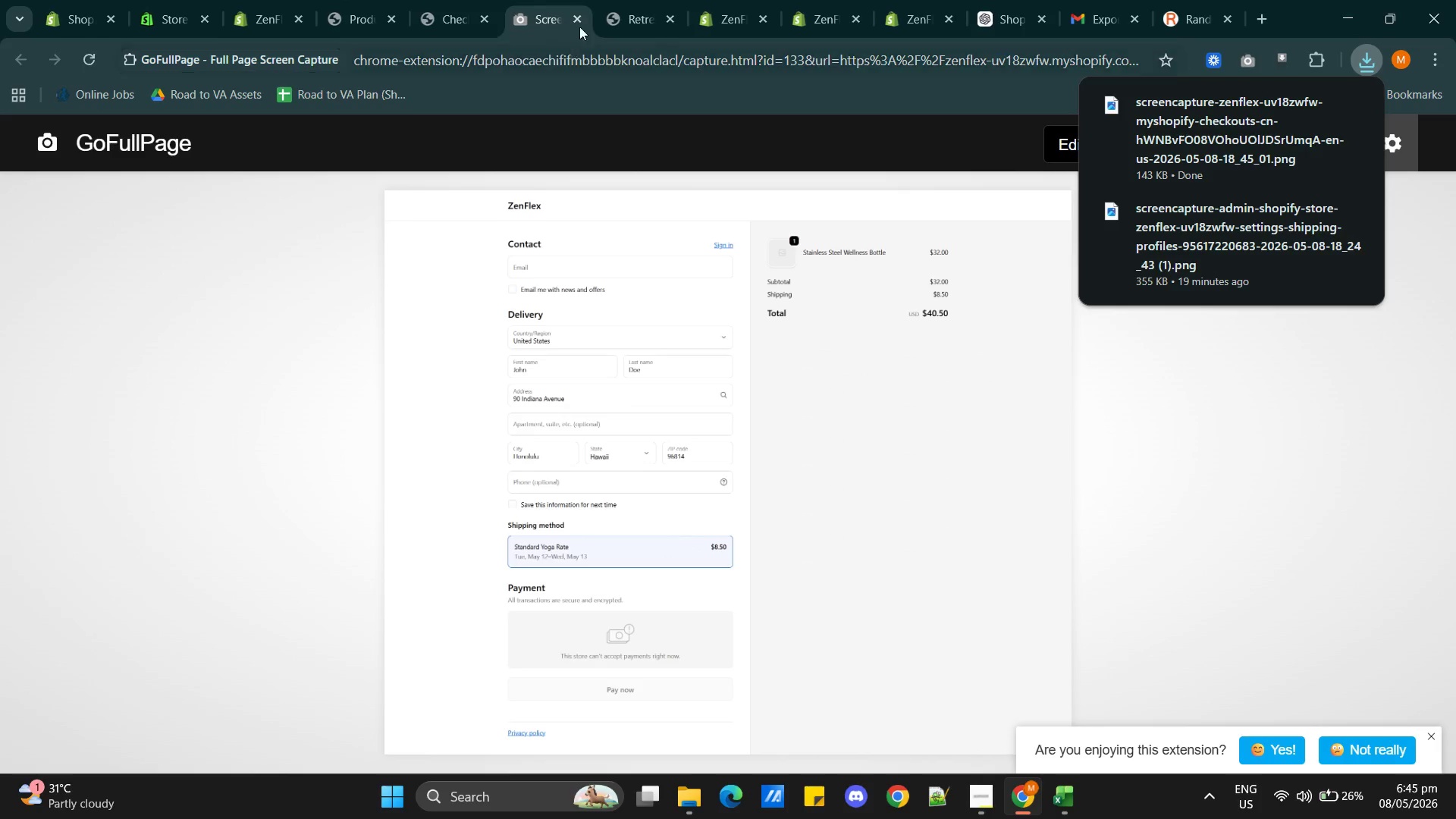 
left_click([634, 17])
 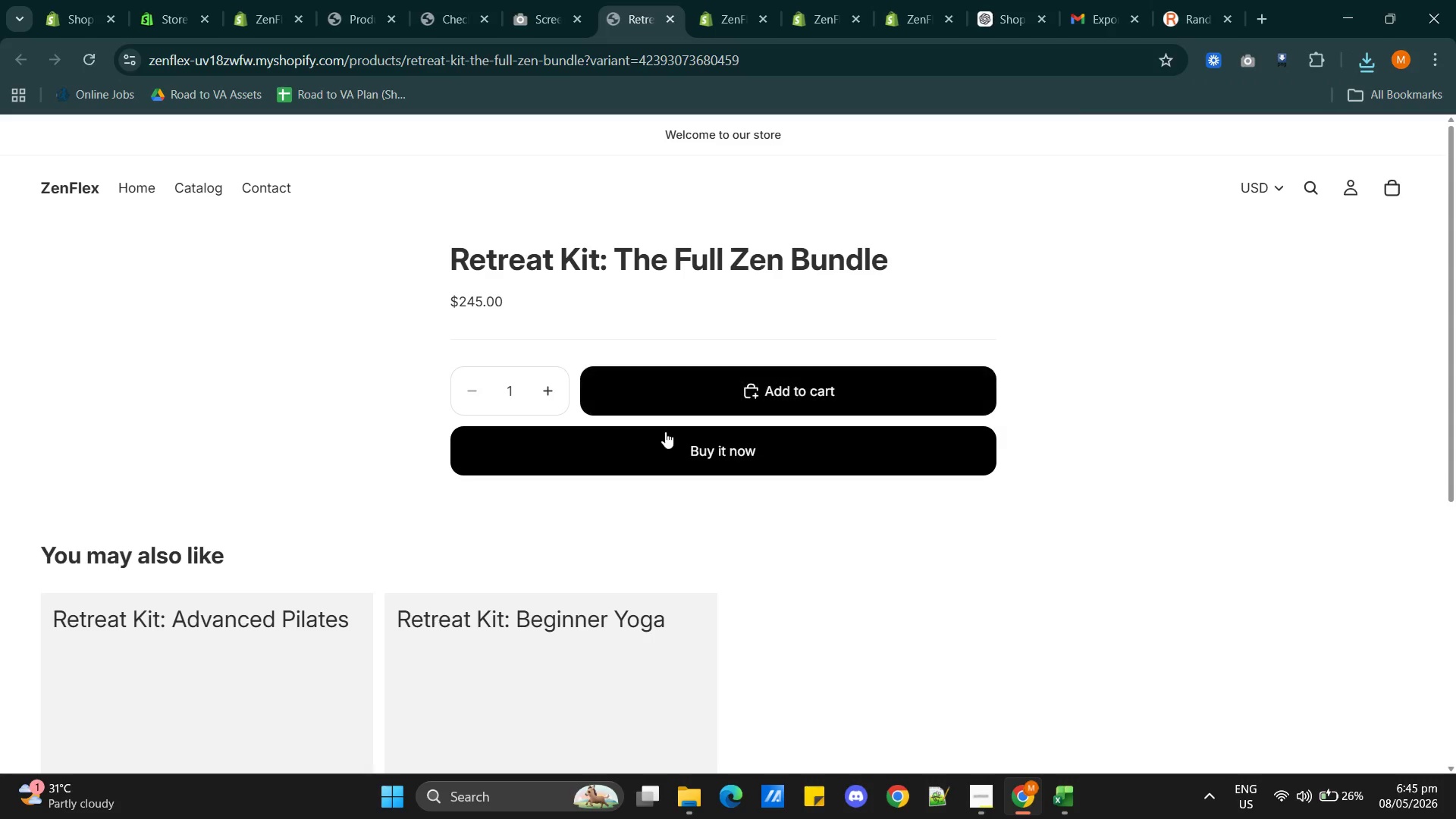 
left_click([670, 450])
 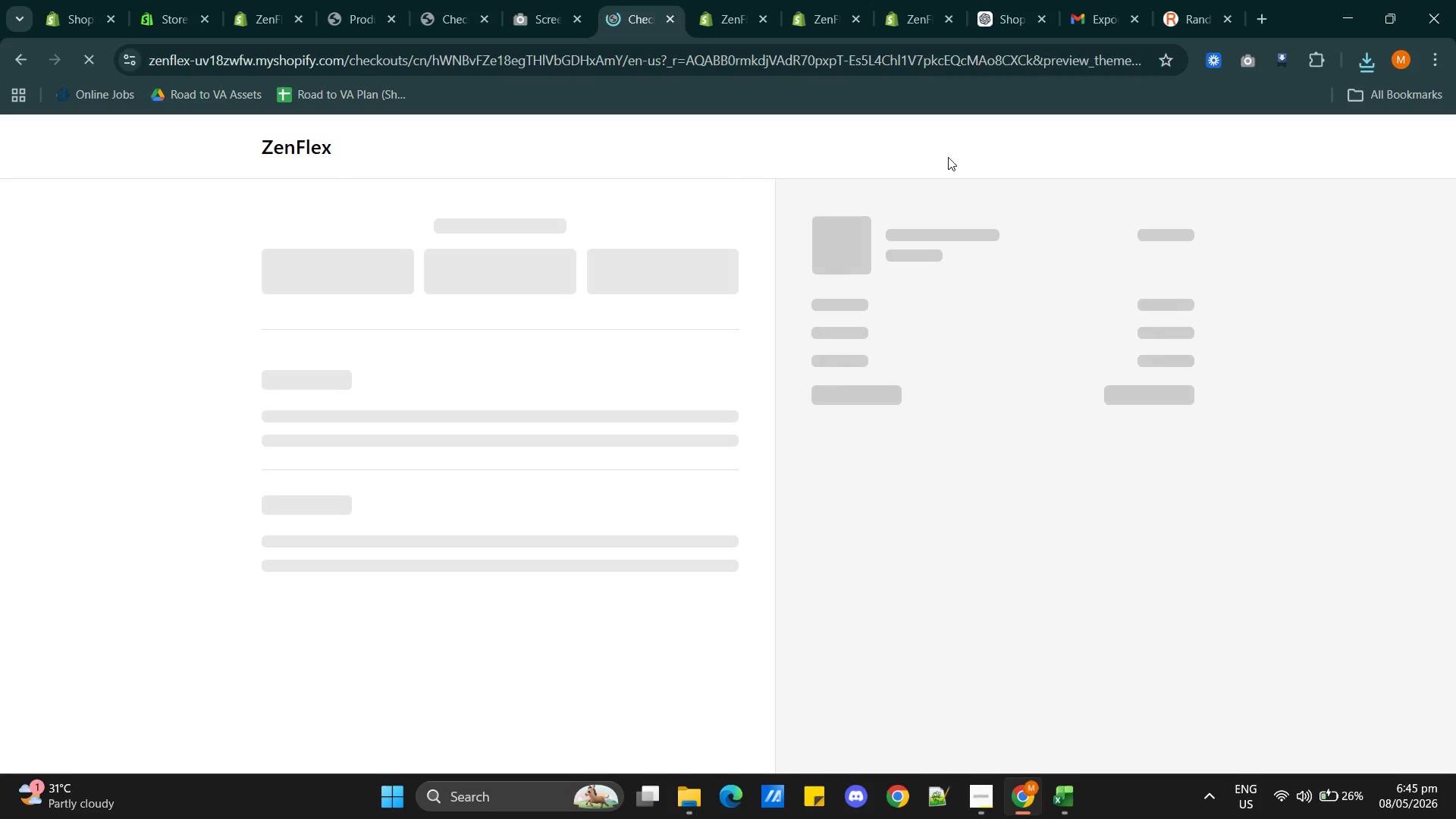 
wait(8.42)
 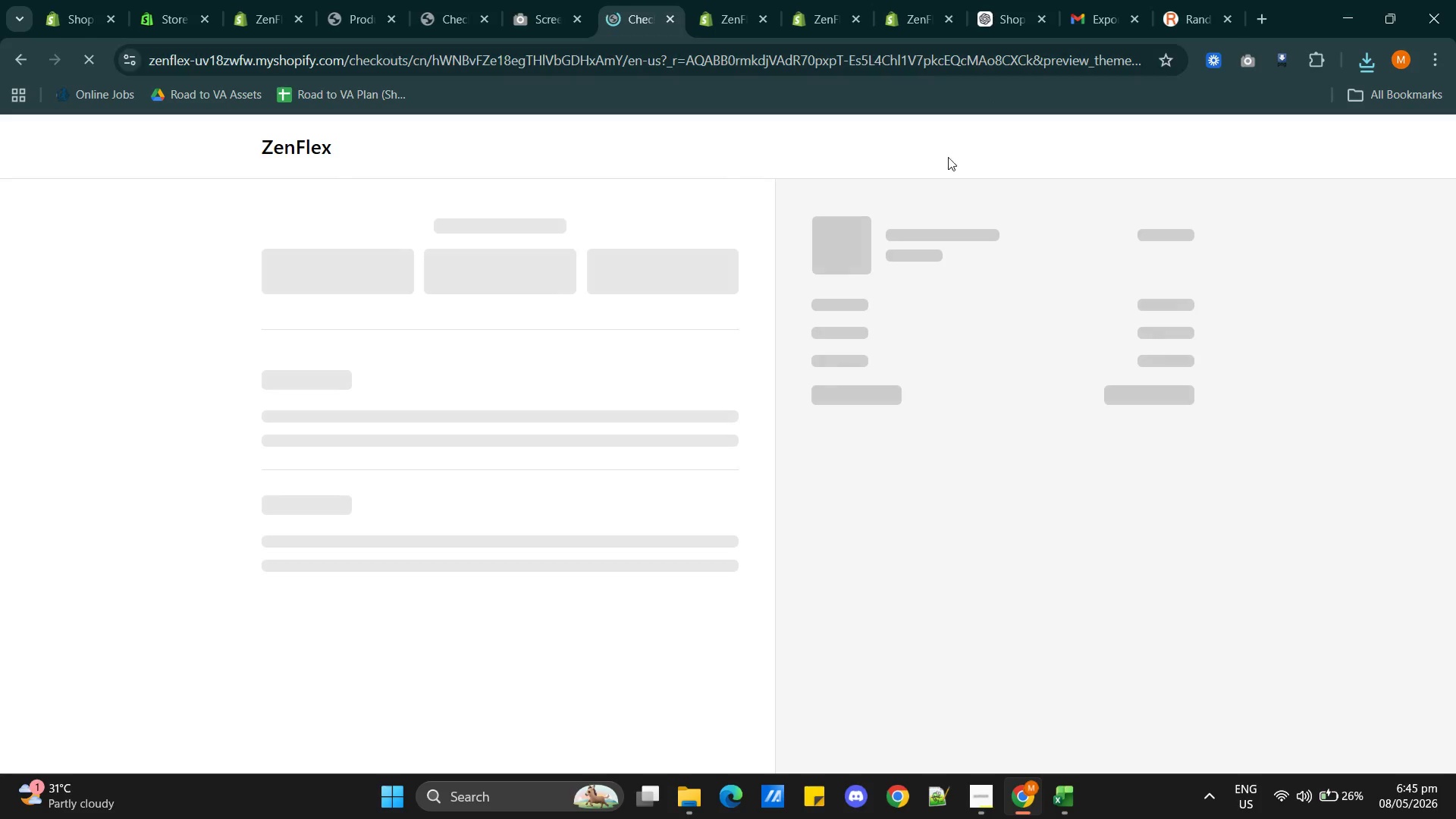 
left_click([1200, 22])
 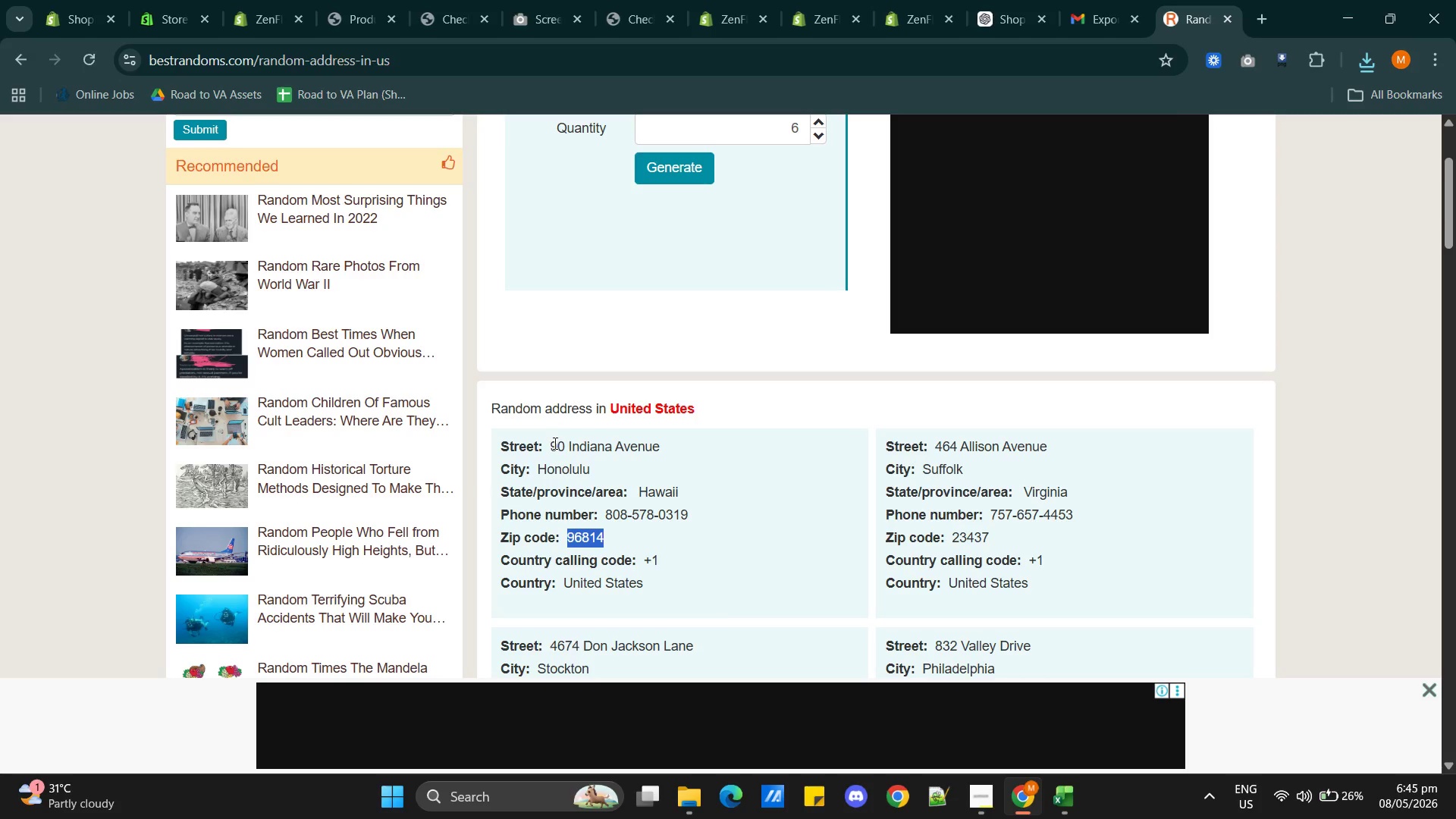 
left_click_drag(start_coordinate=[553, 442], to_coordinate=[672, 437])
 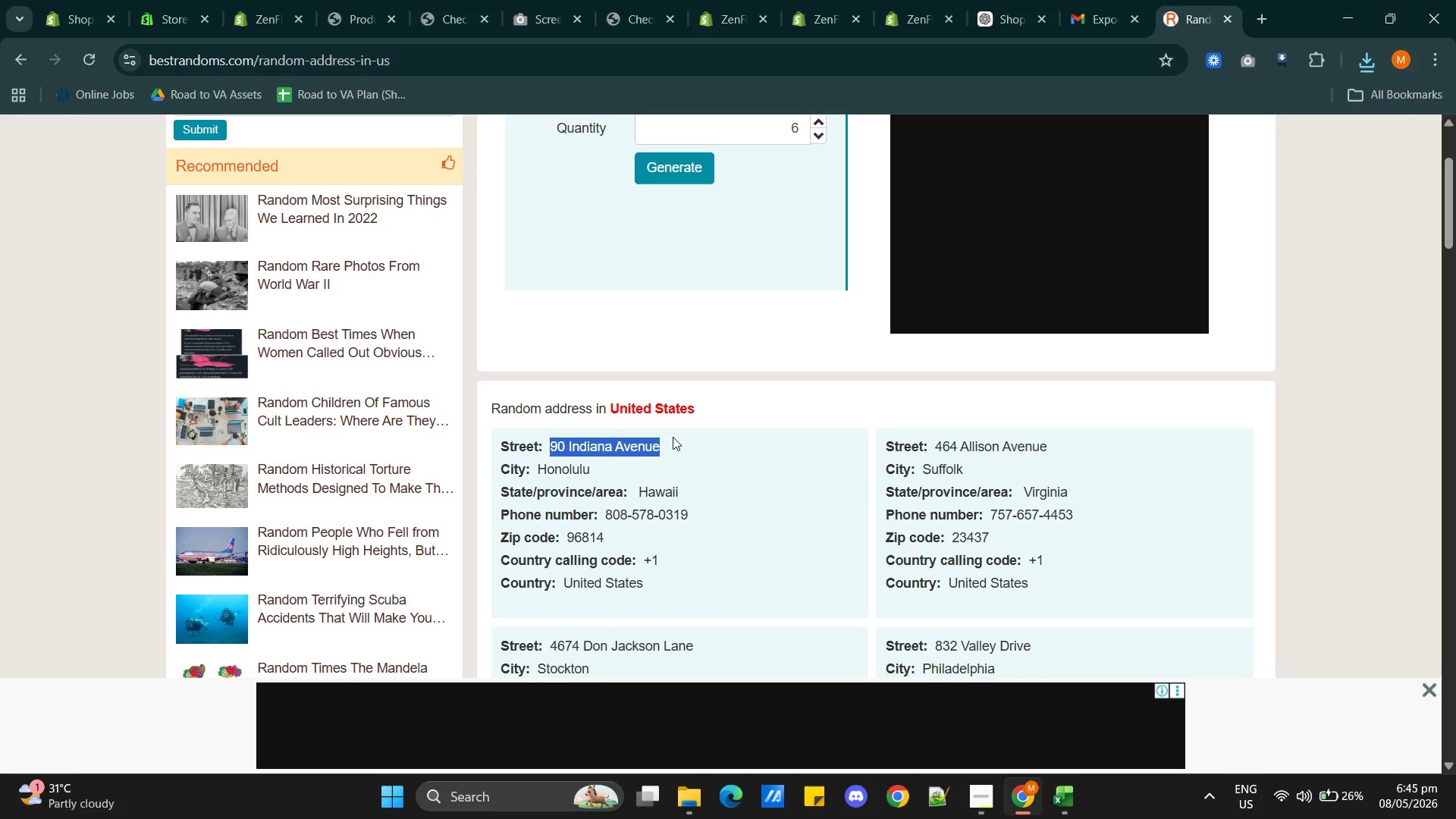 
key(Control+C)
 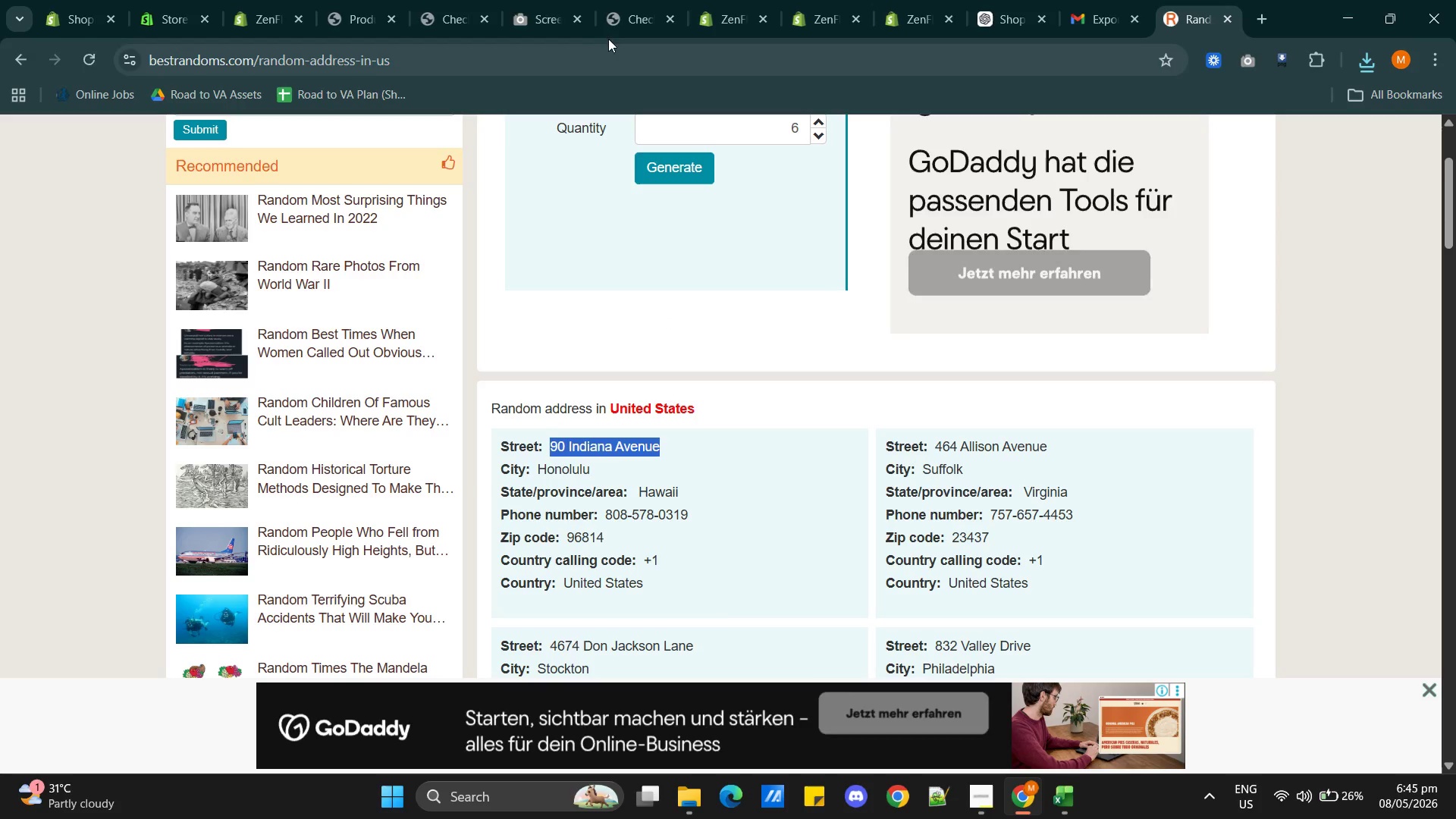 
left_click([613, 29])
 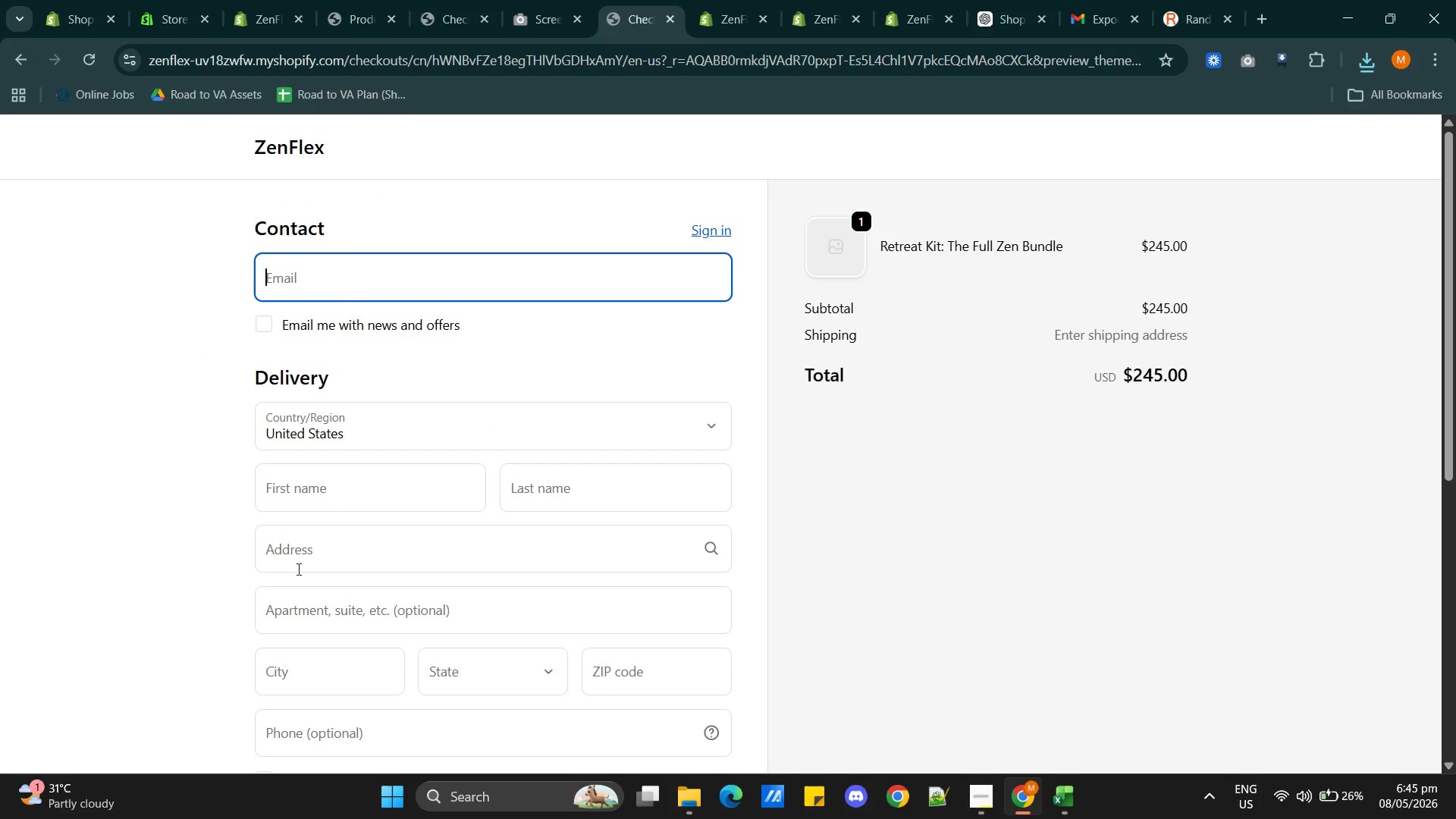 
scroll: coordinate [346, 563], scroll_direction: down, amount: 1.0
 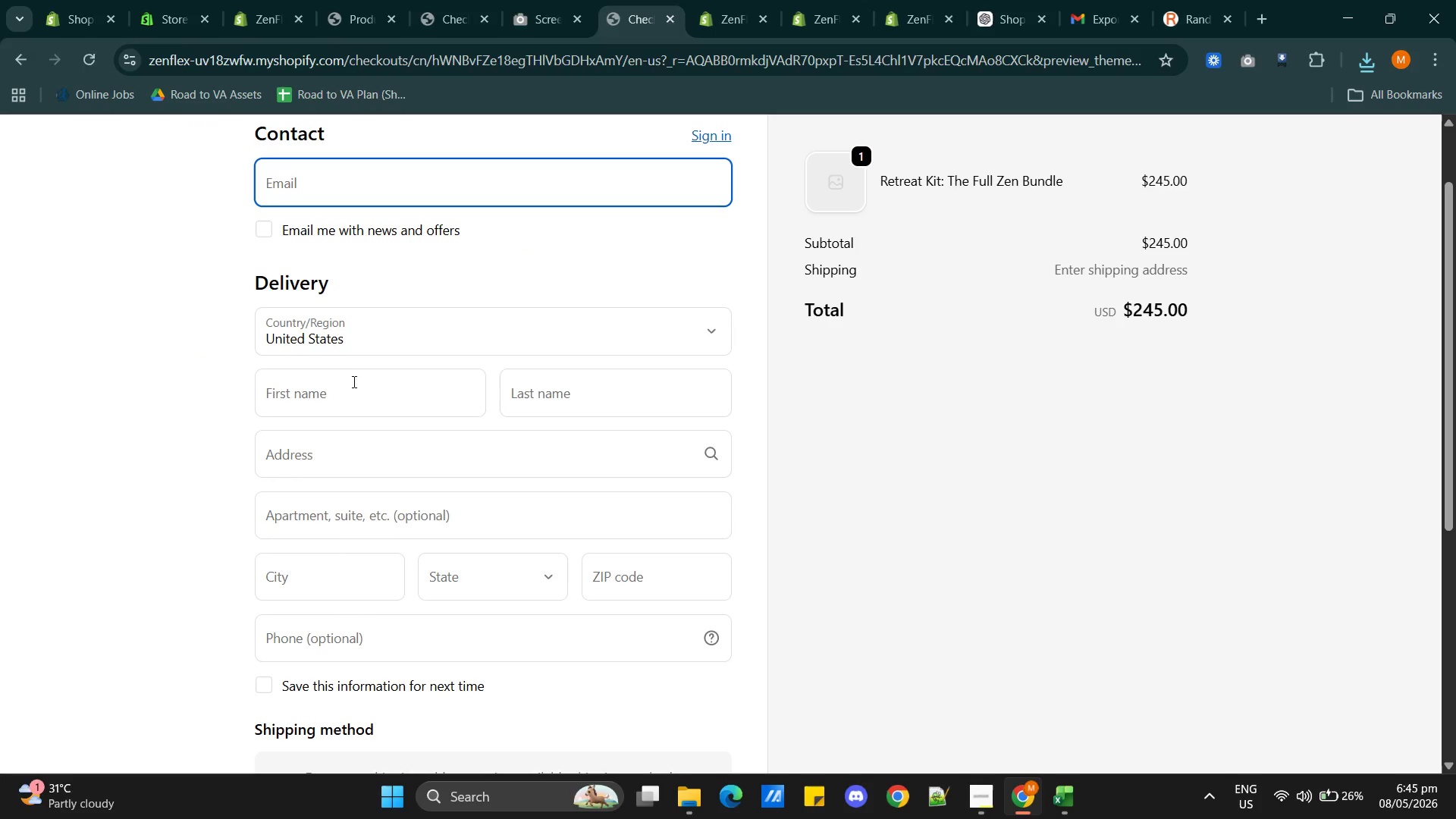 
left_click([353, 380])
 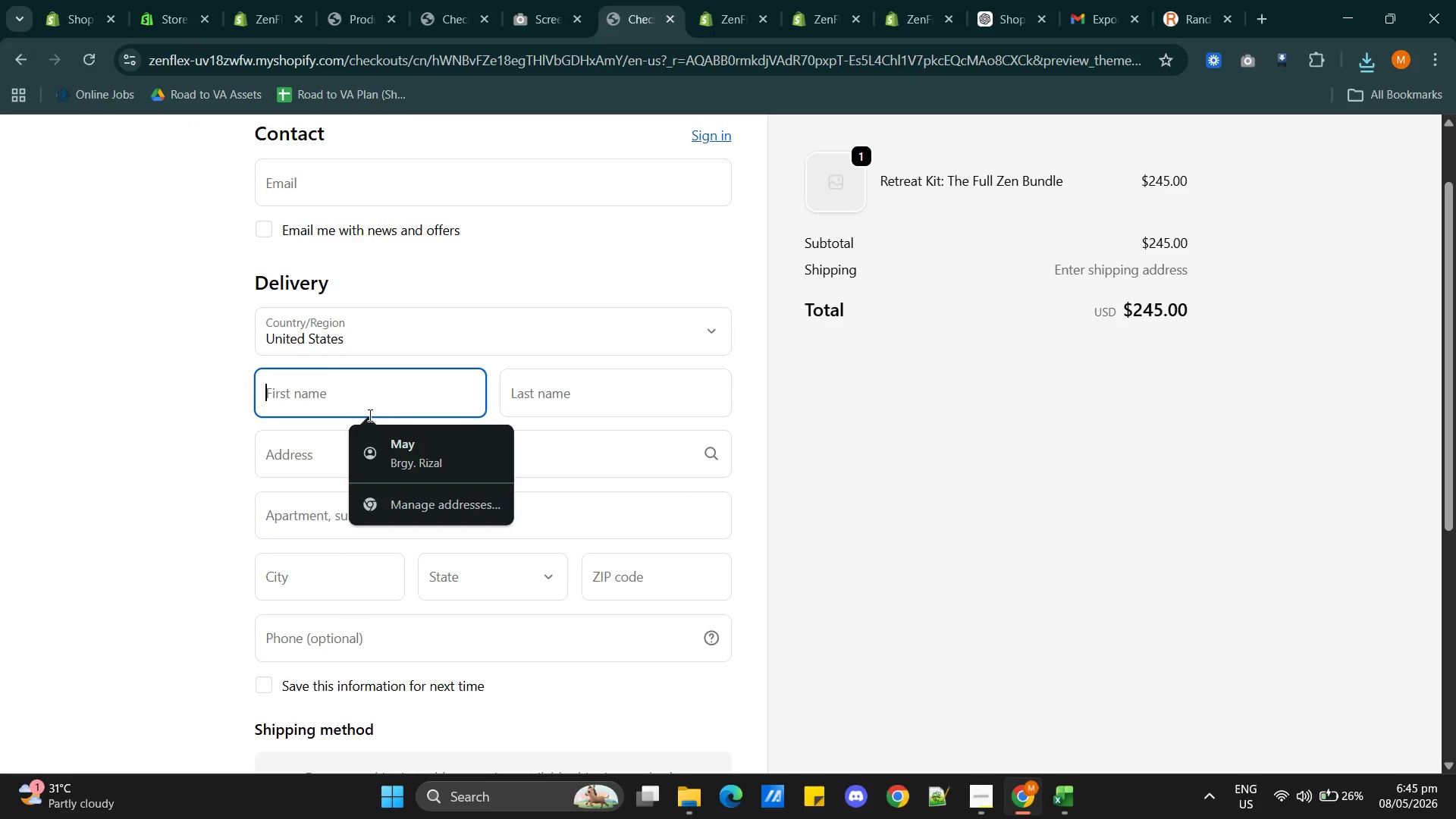 
type(John )
 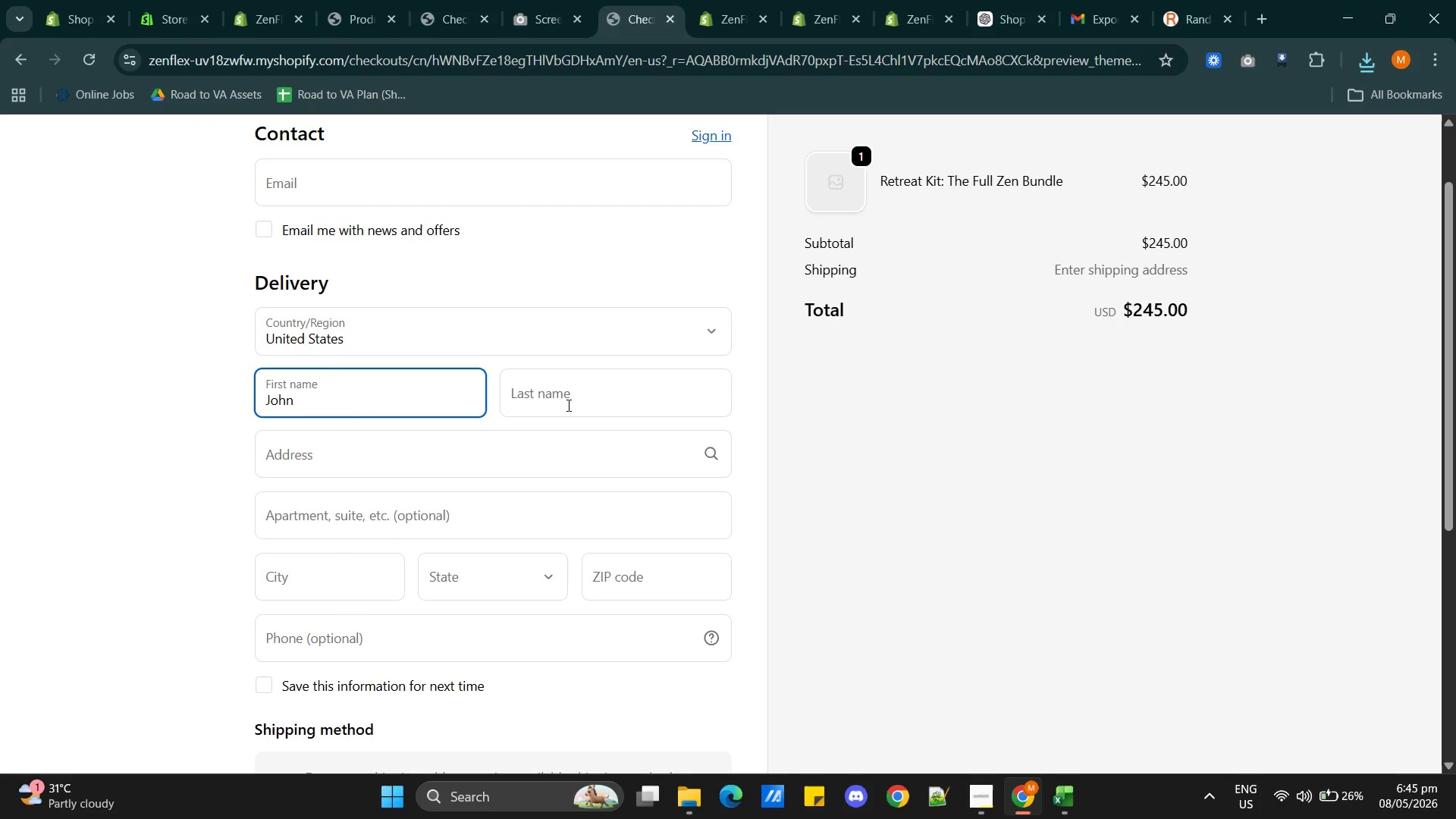 
left_click([576, 396])
 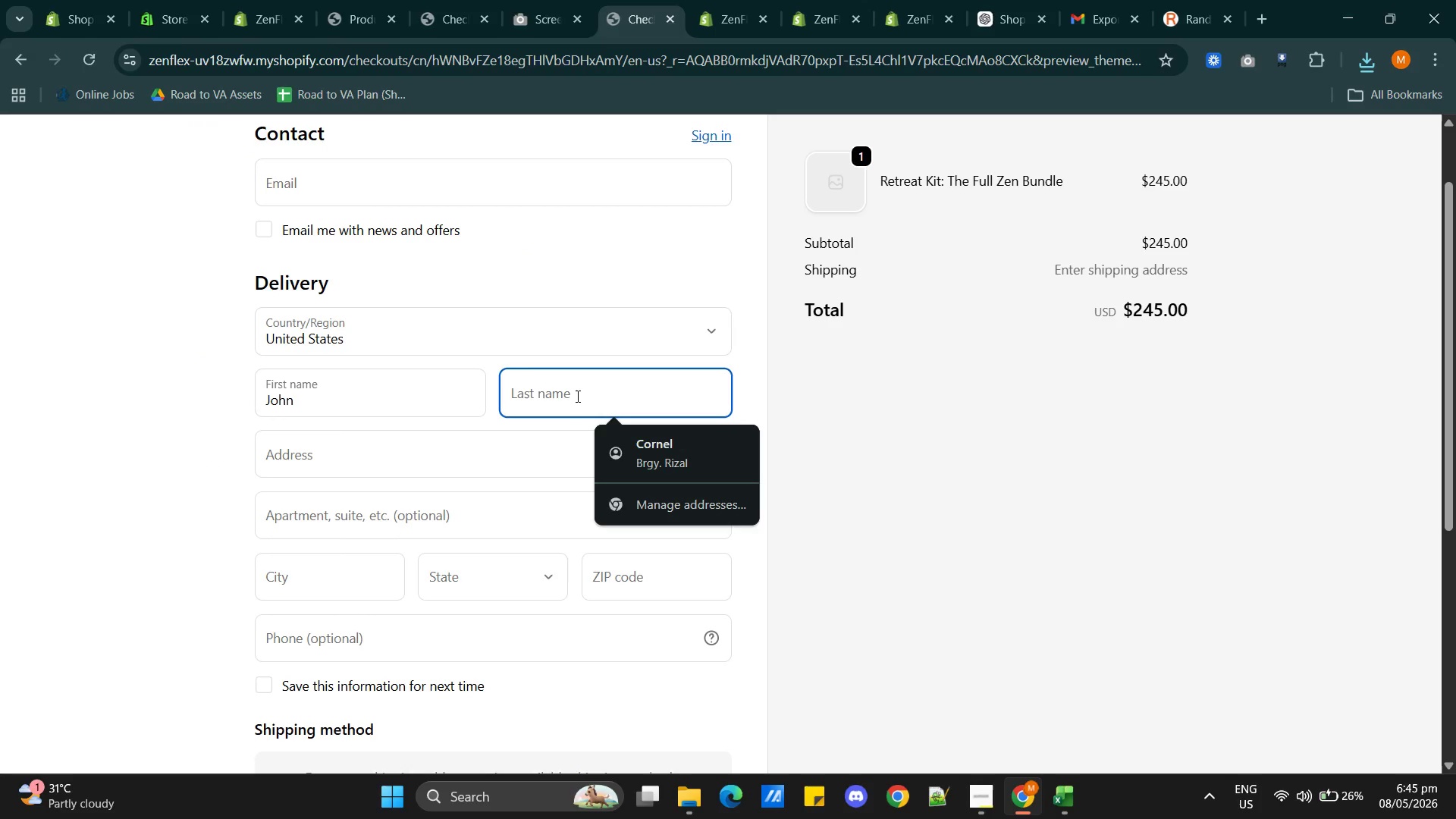 
type(Doe)
 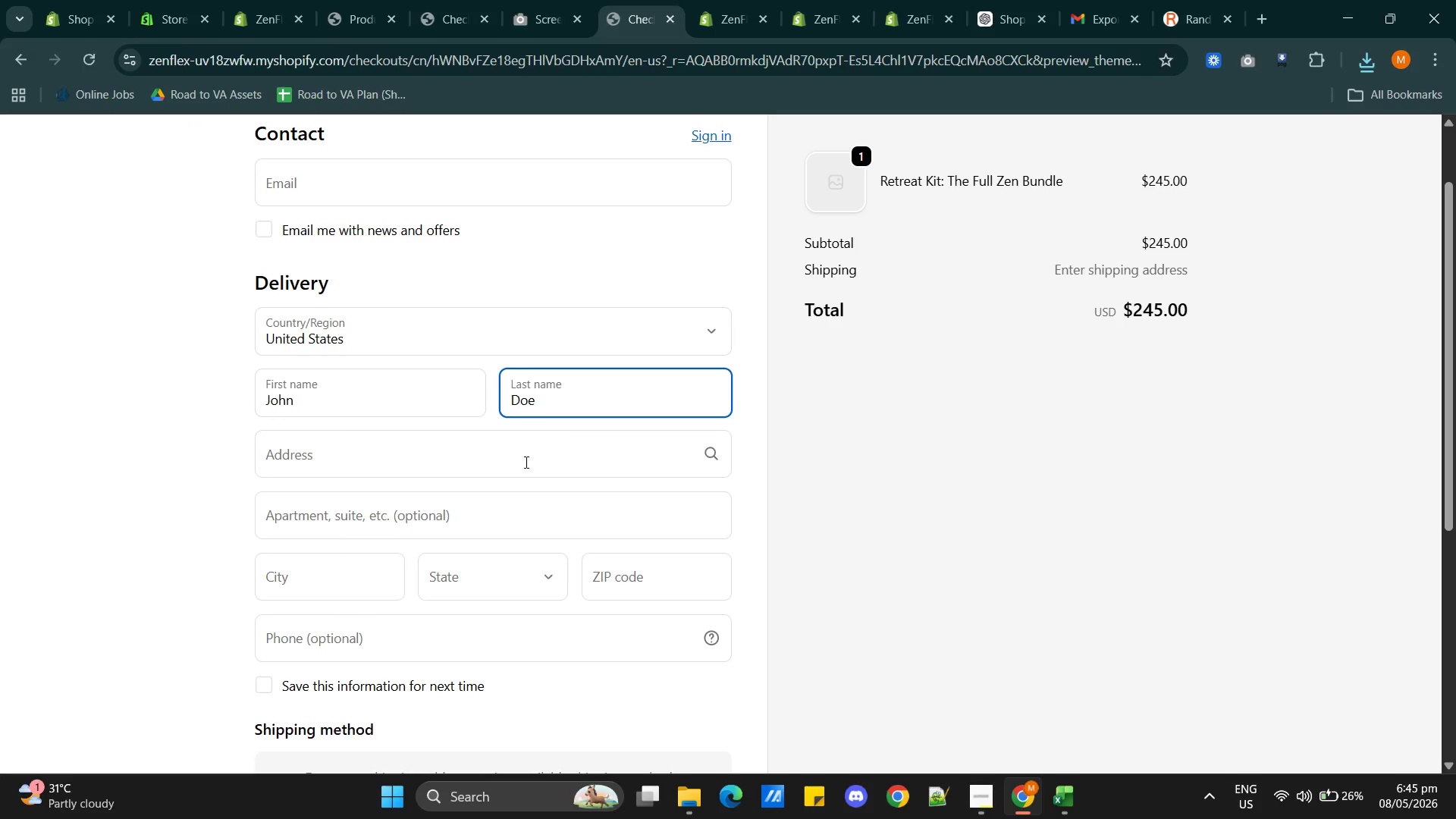 
left_click([519, 463])
 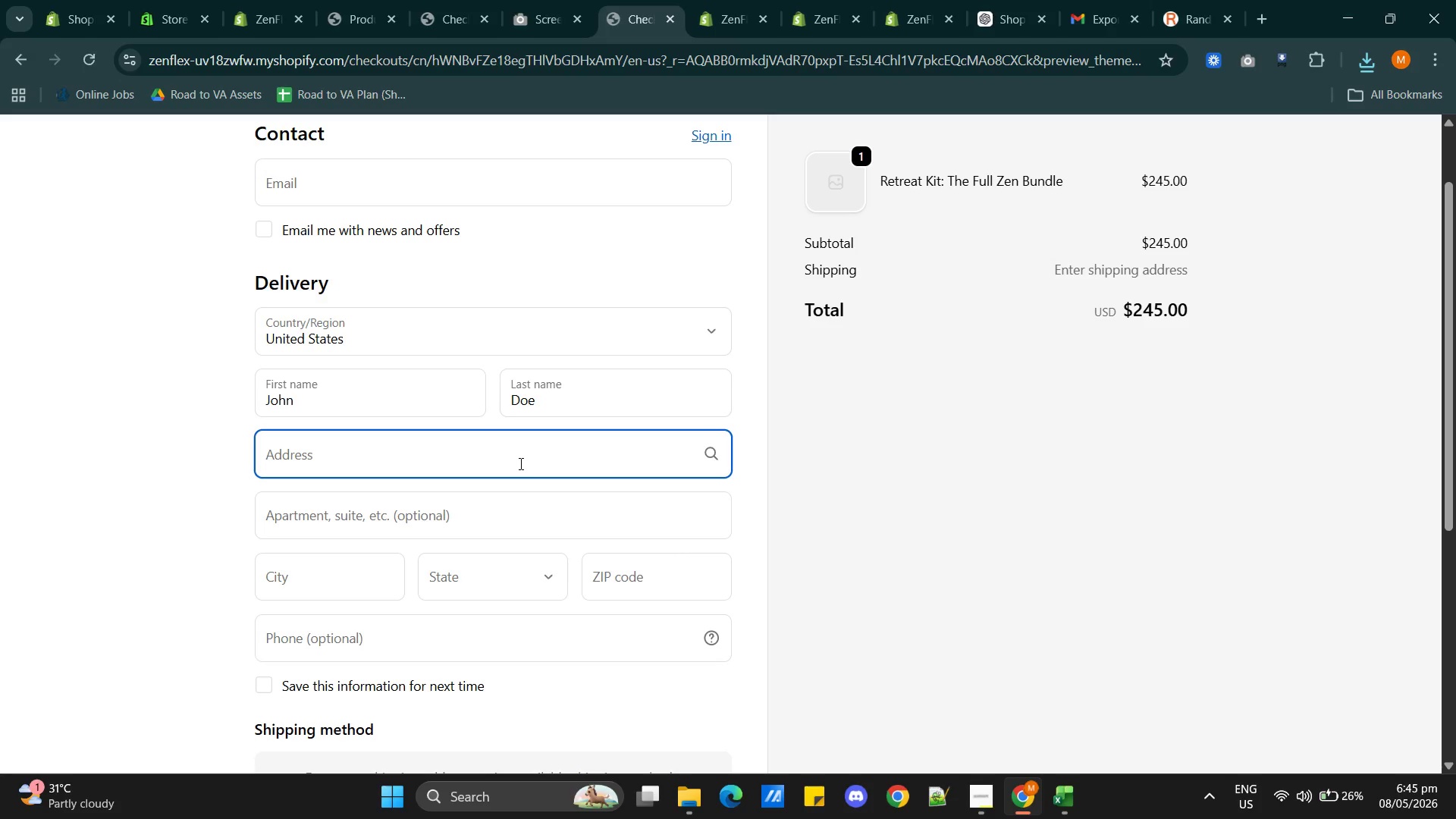 
key(Control+V)
 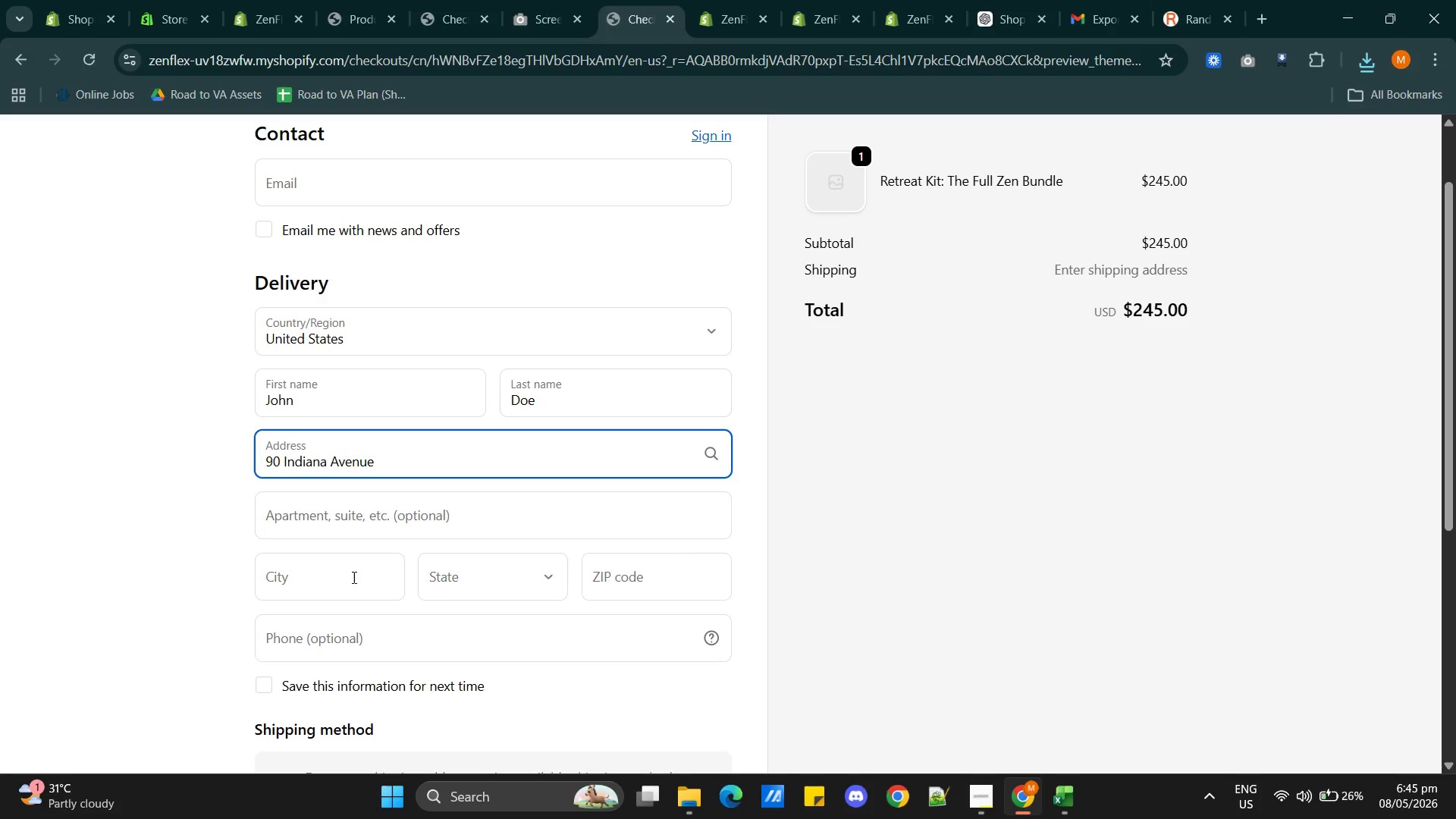 
left_click([350, 577])
 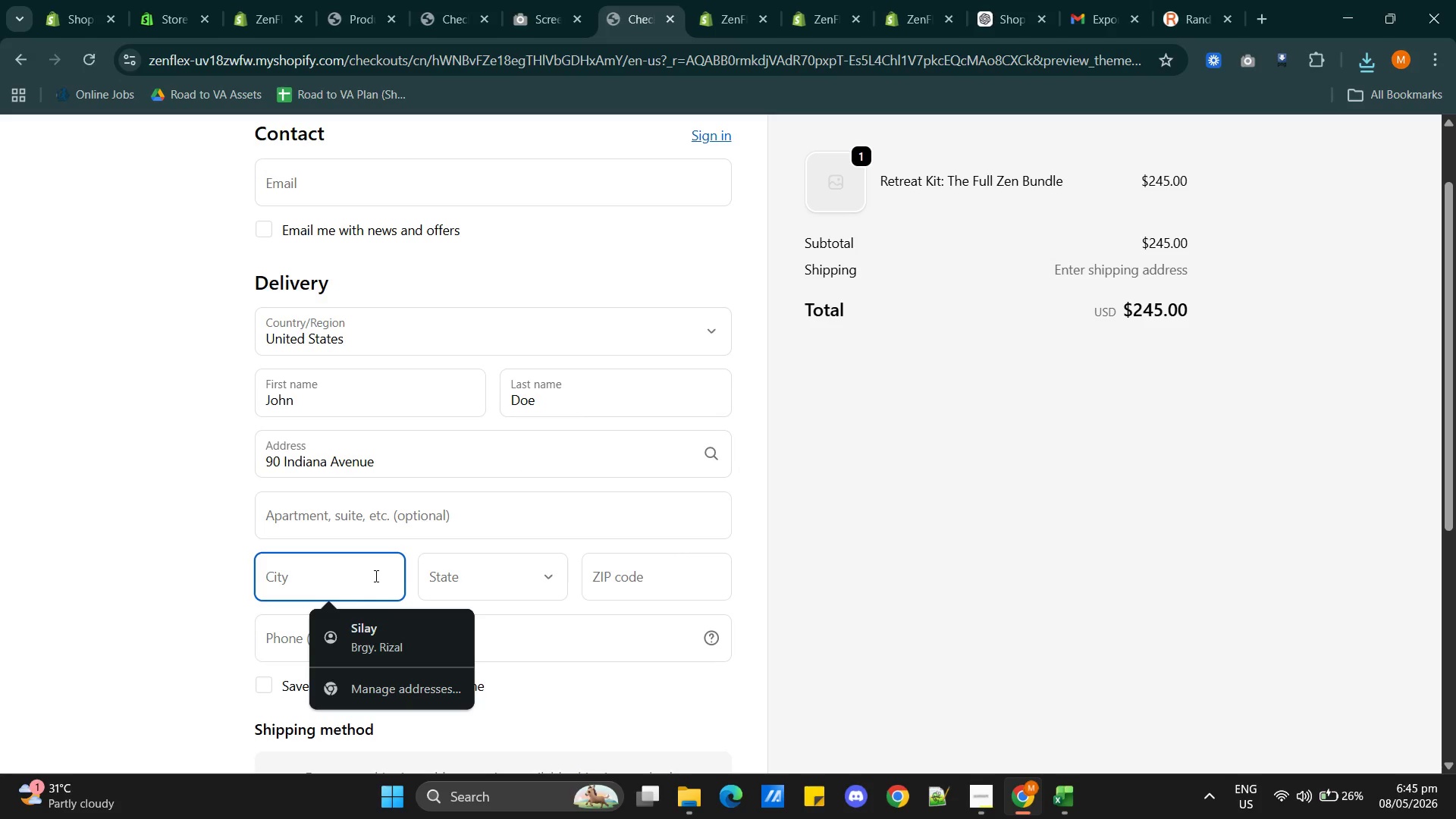 
type(Honolulu)
 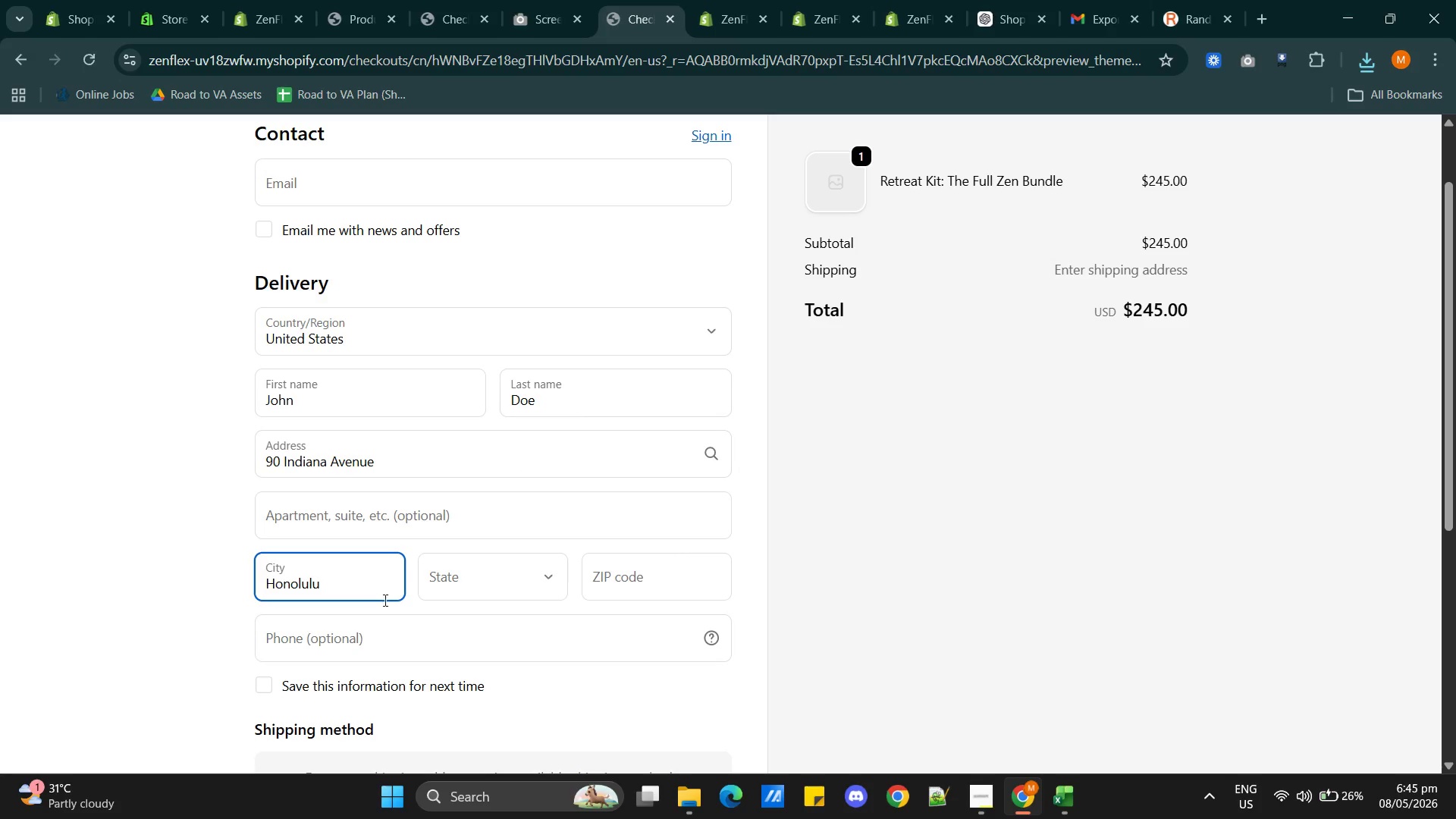 
left_click([487, 586])
 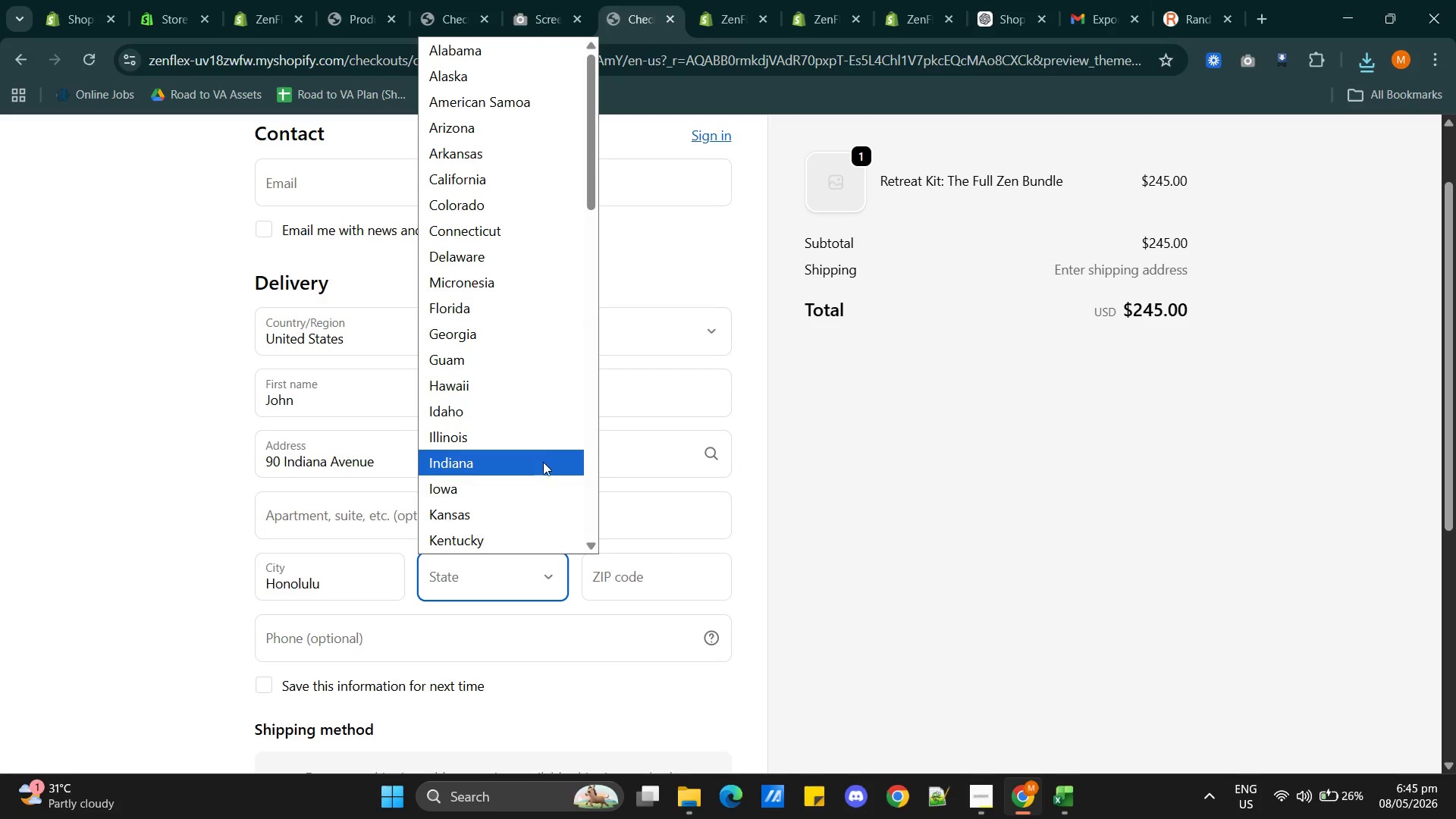 
scroll: coordinate [543, 471], scroll_direction: down, amount: 1.0
 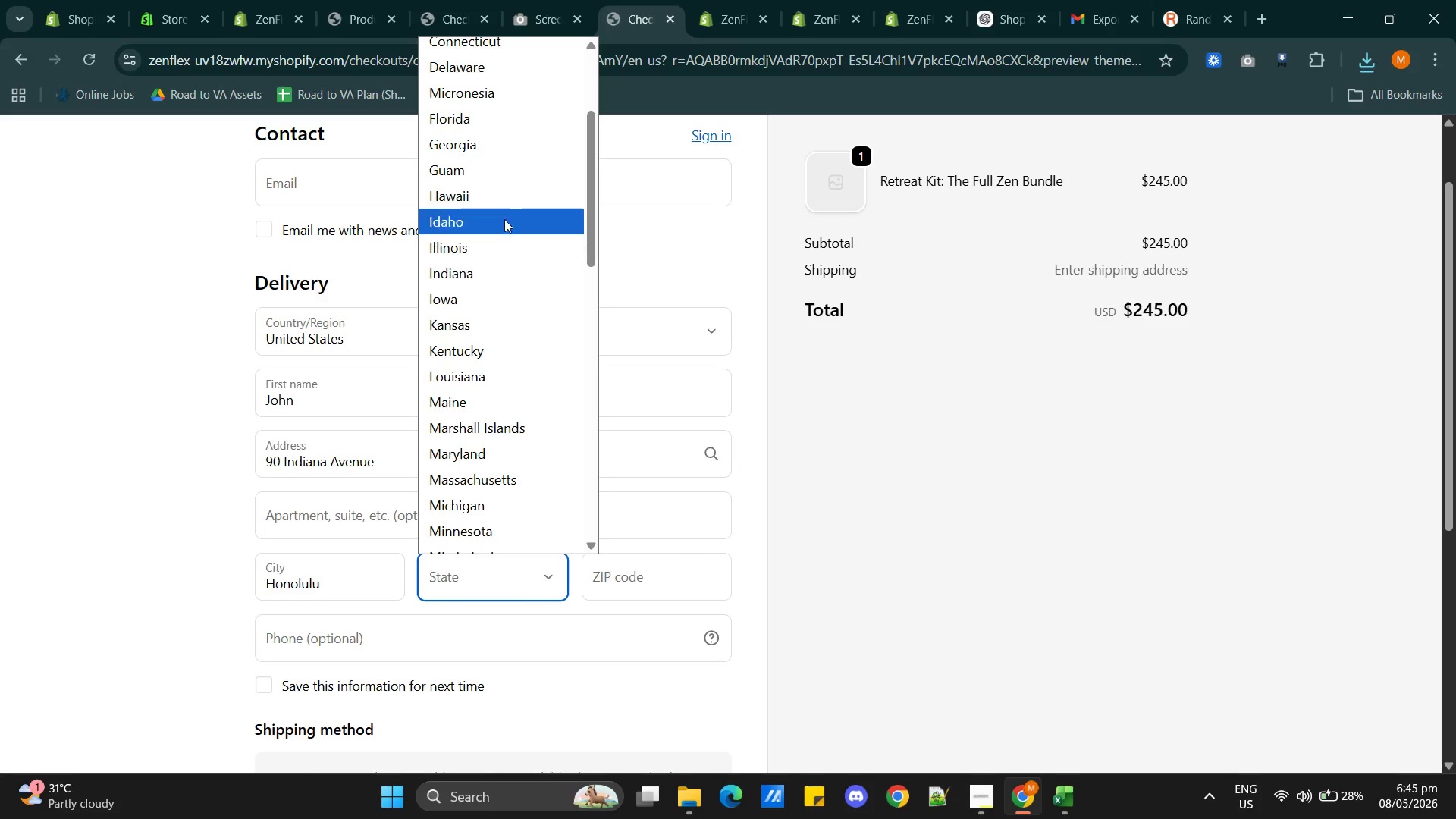 
left_click([496, 196])
 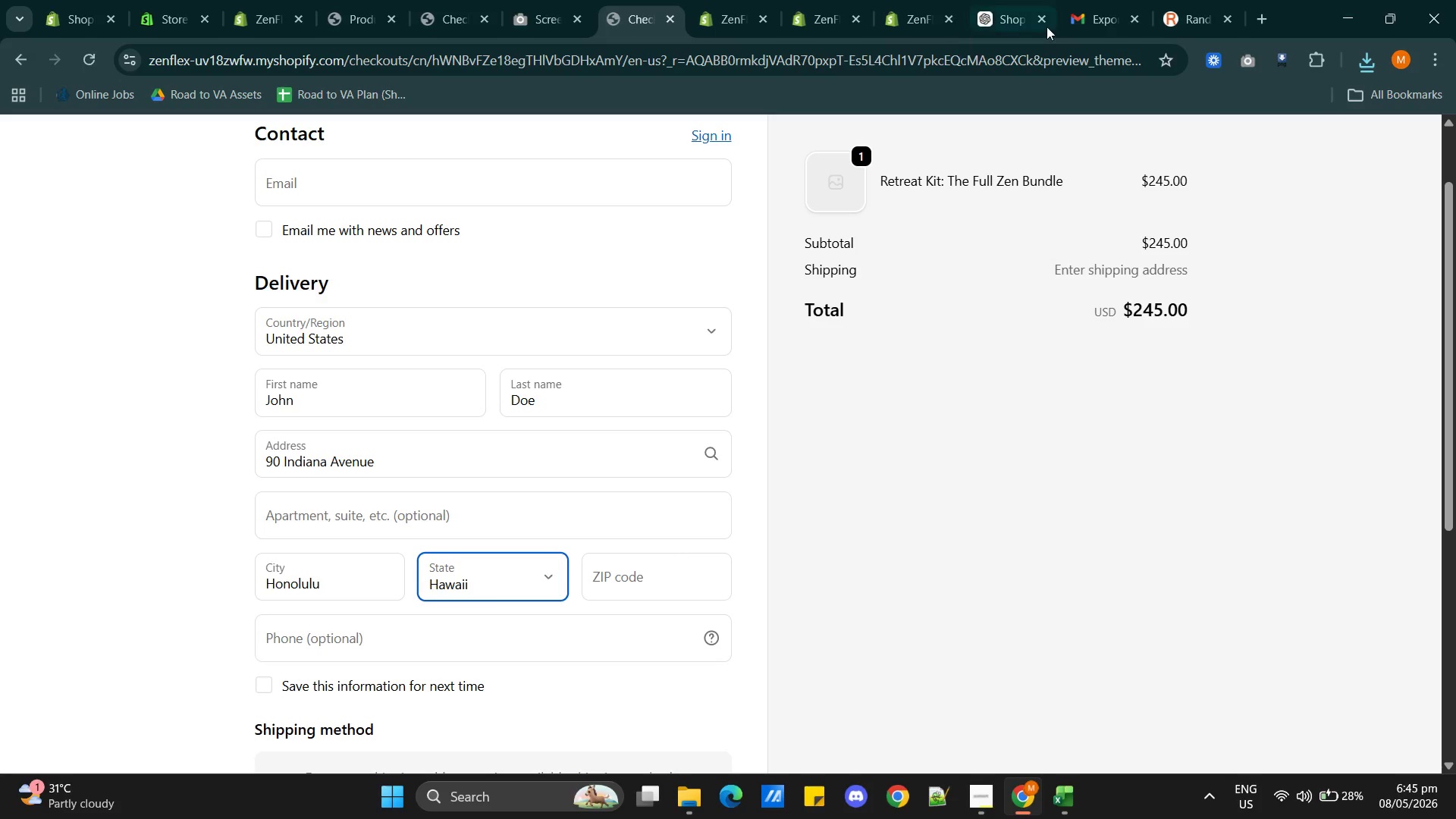 
left_click([1182, 21])
 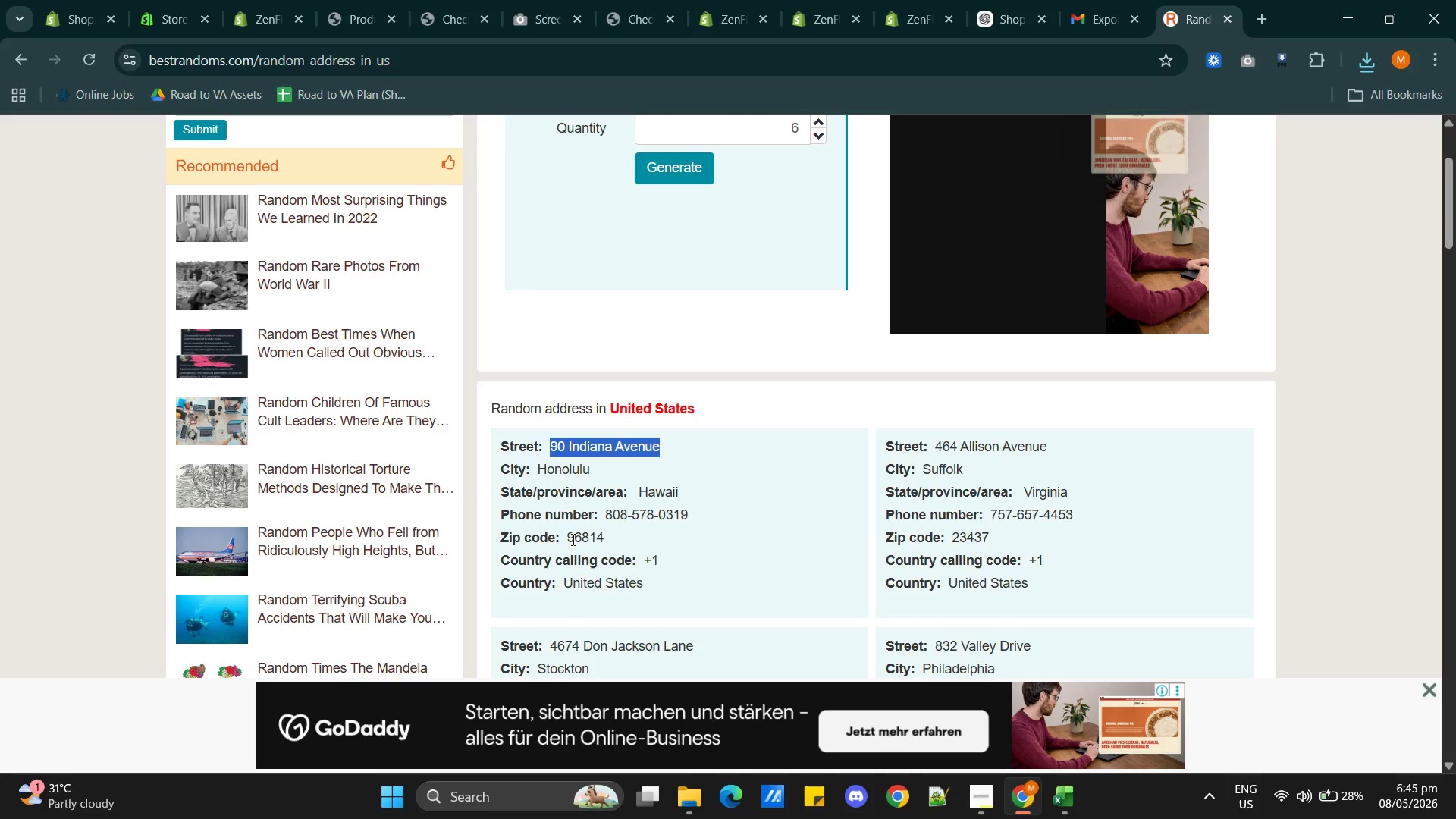 
left_click_drag(start_coordinate=[567, 538], to_coordinate=[605, 537])
 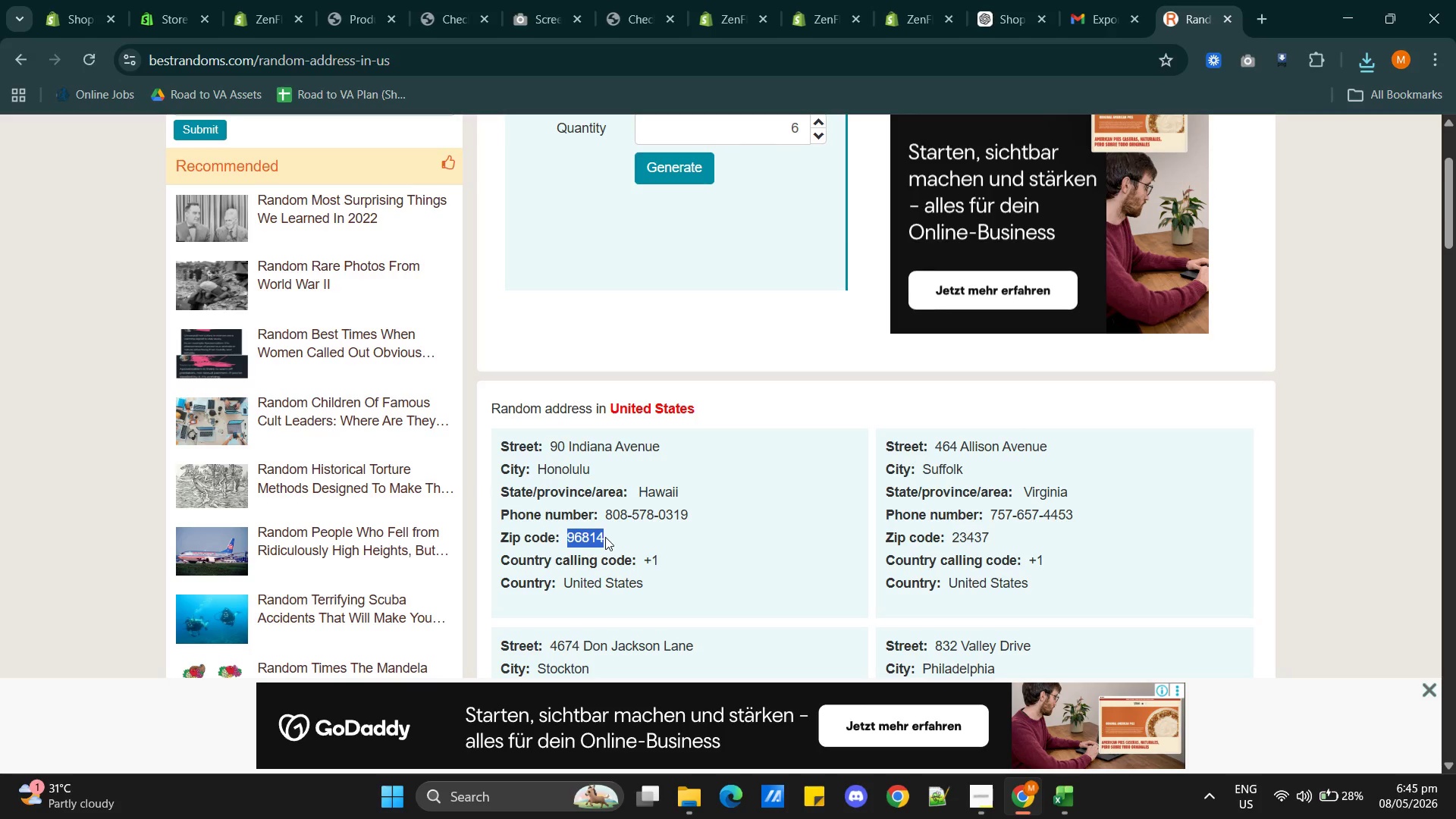 
key(Control+C)
 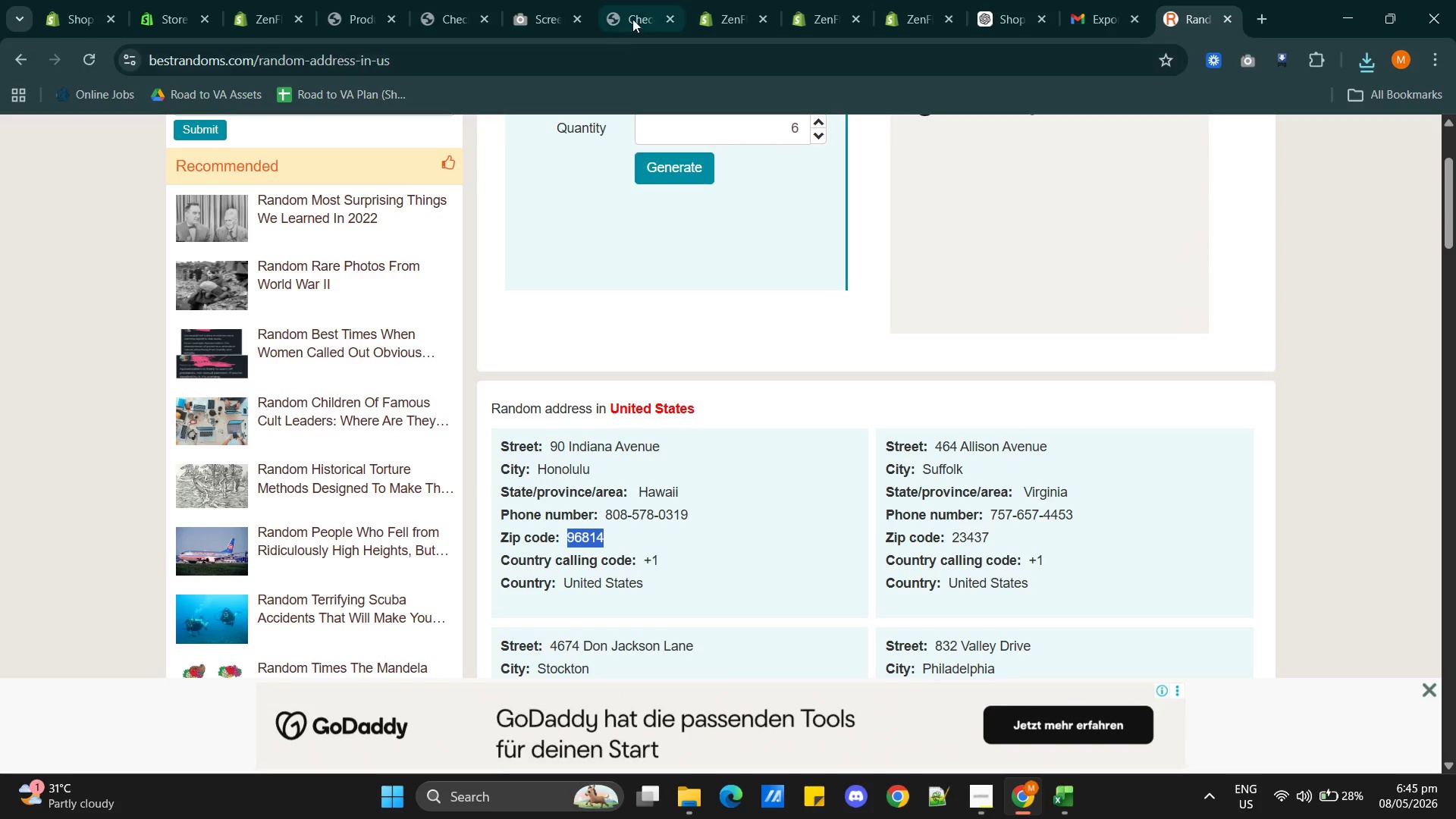 
left_click([629, 20])
 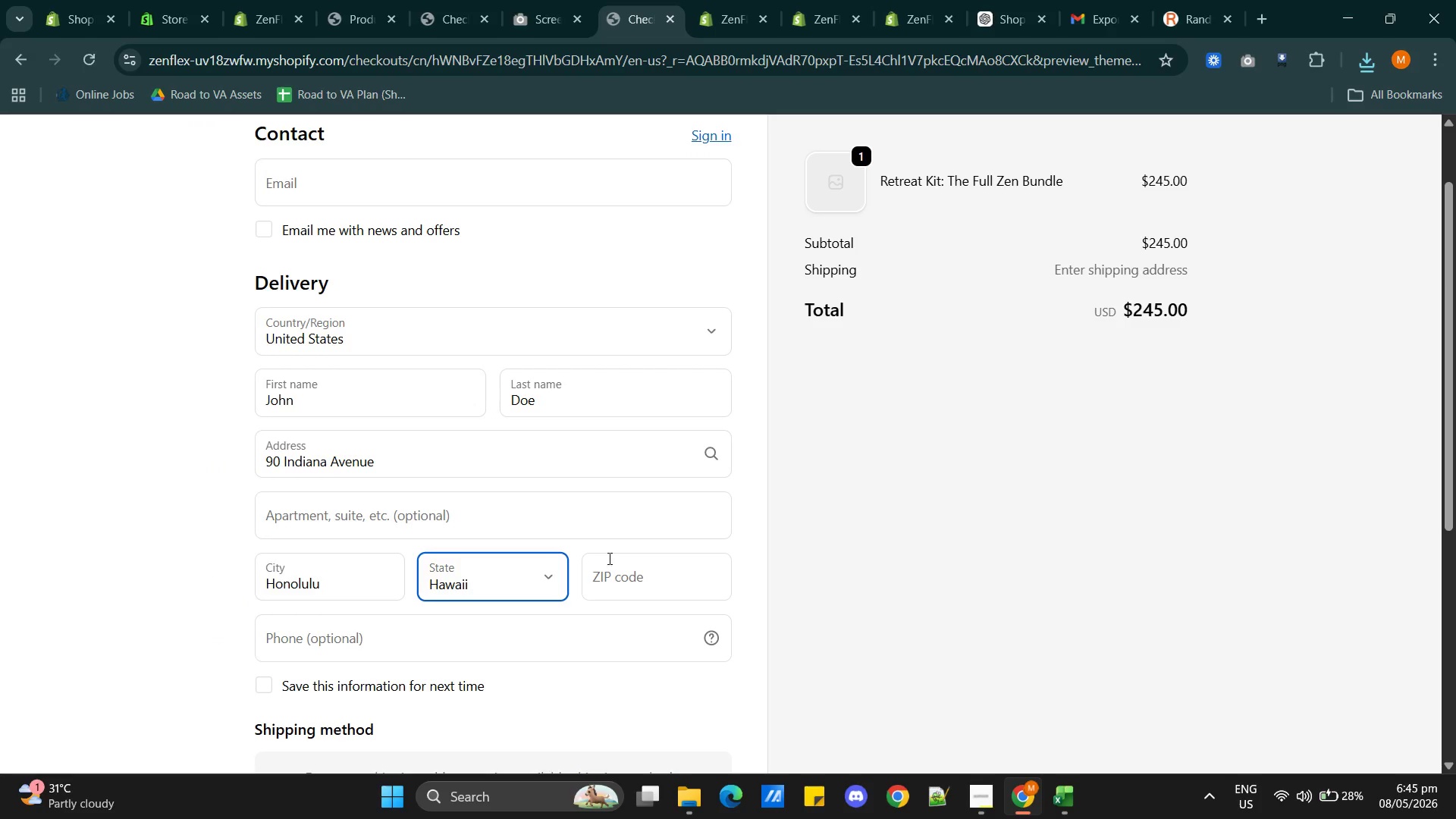 
left_click([620, 569])
 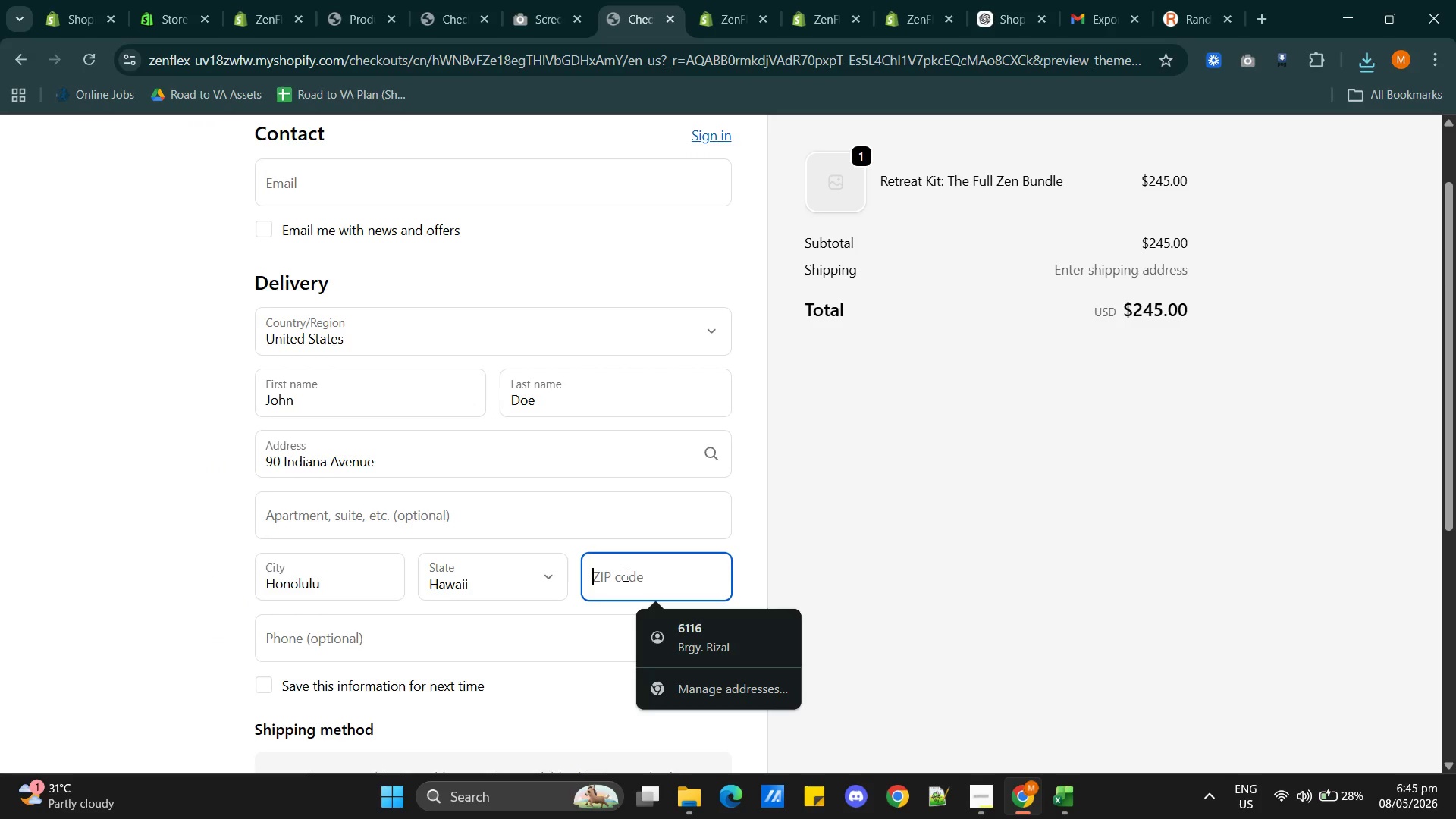 
key(Control+V)
 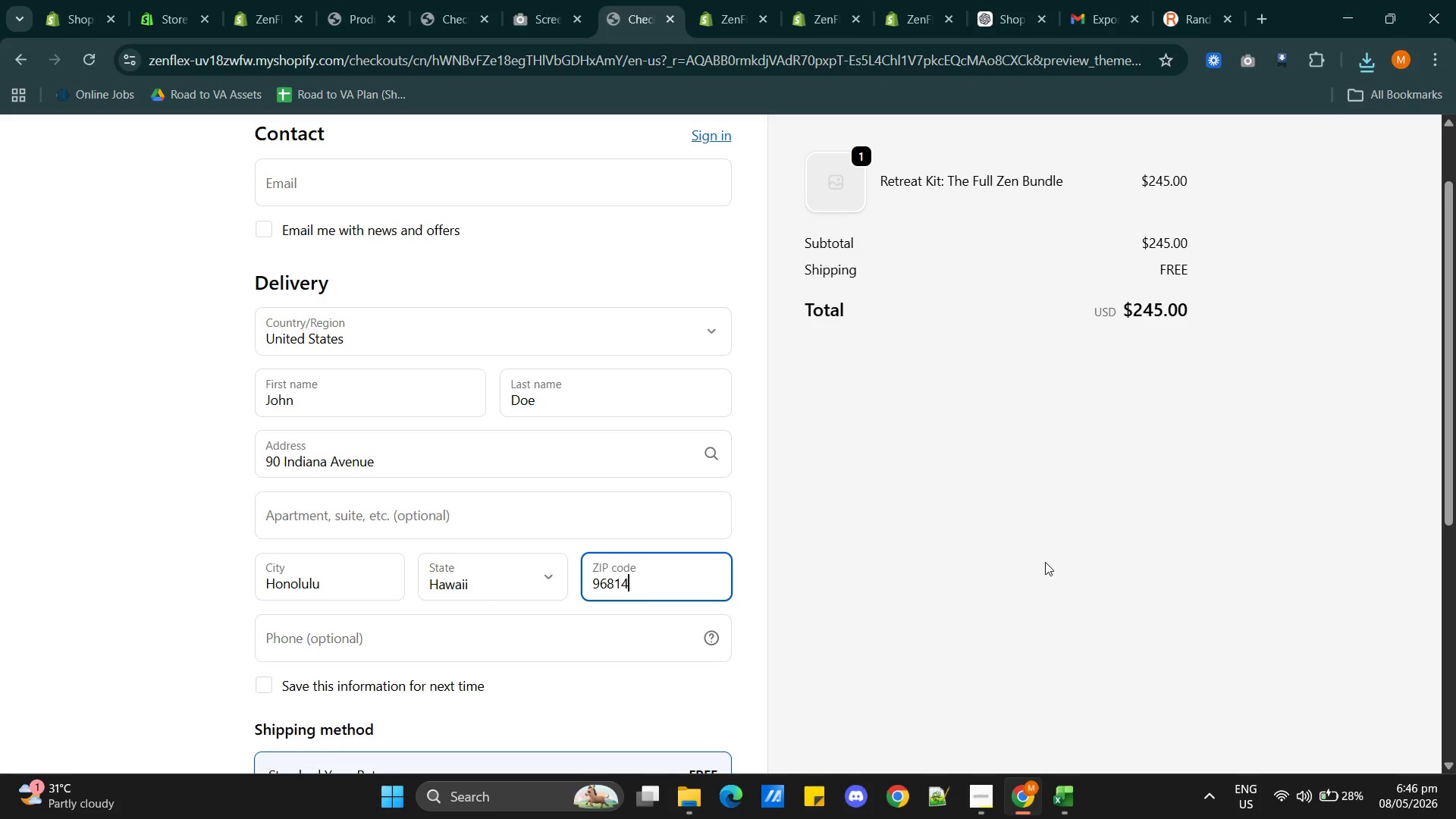 
wait(12.64)
 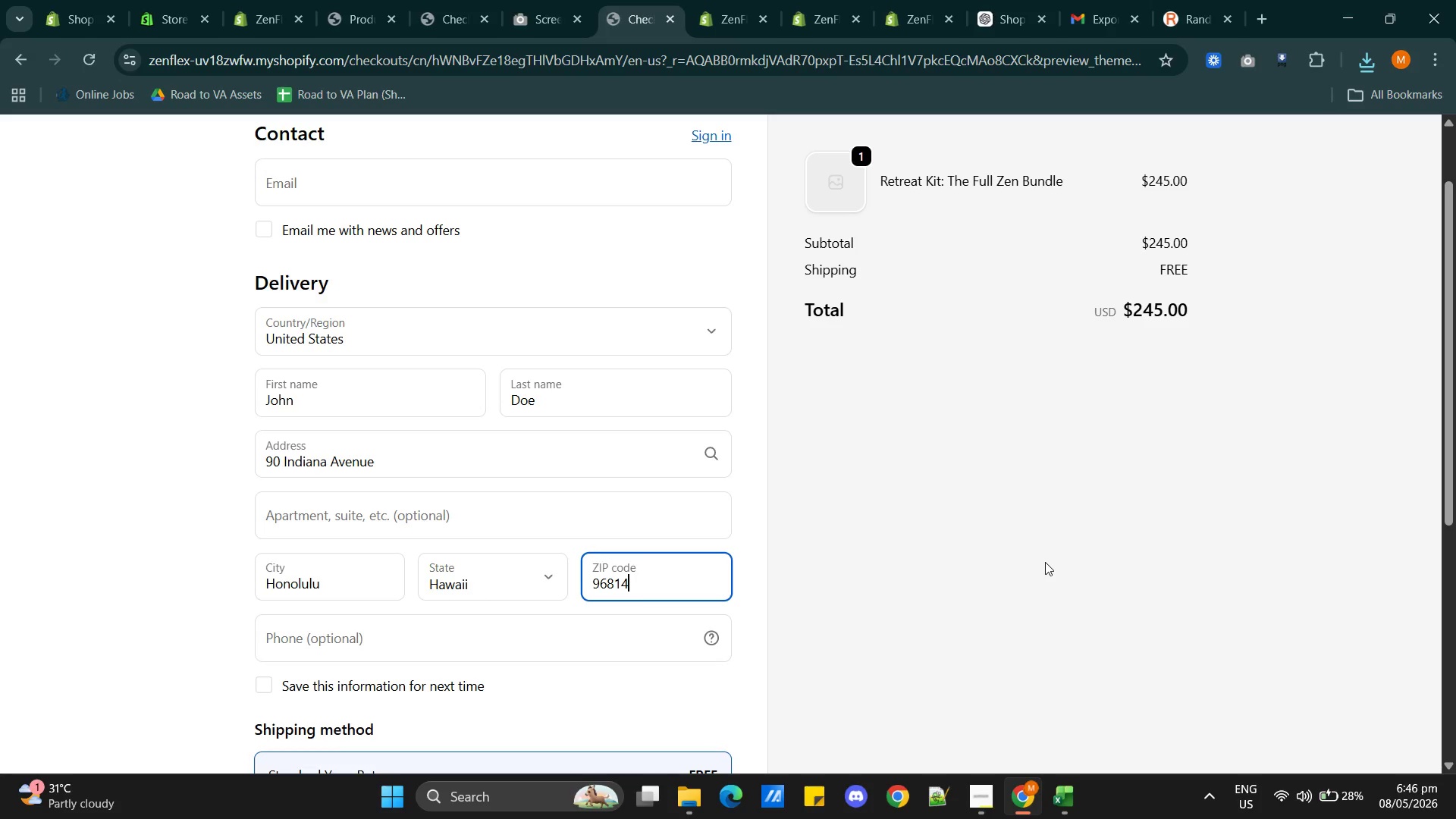 
left_click([672, 22])
 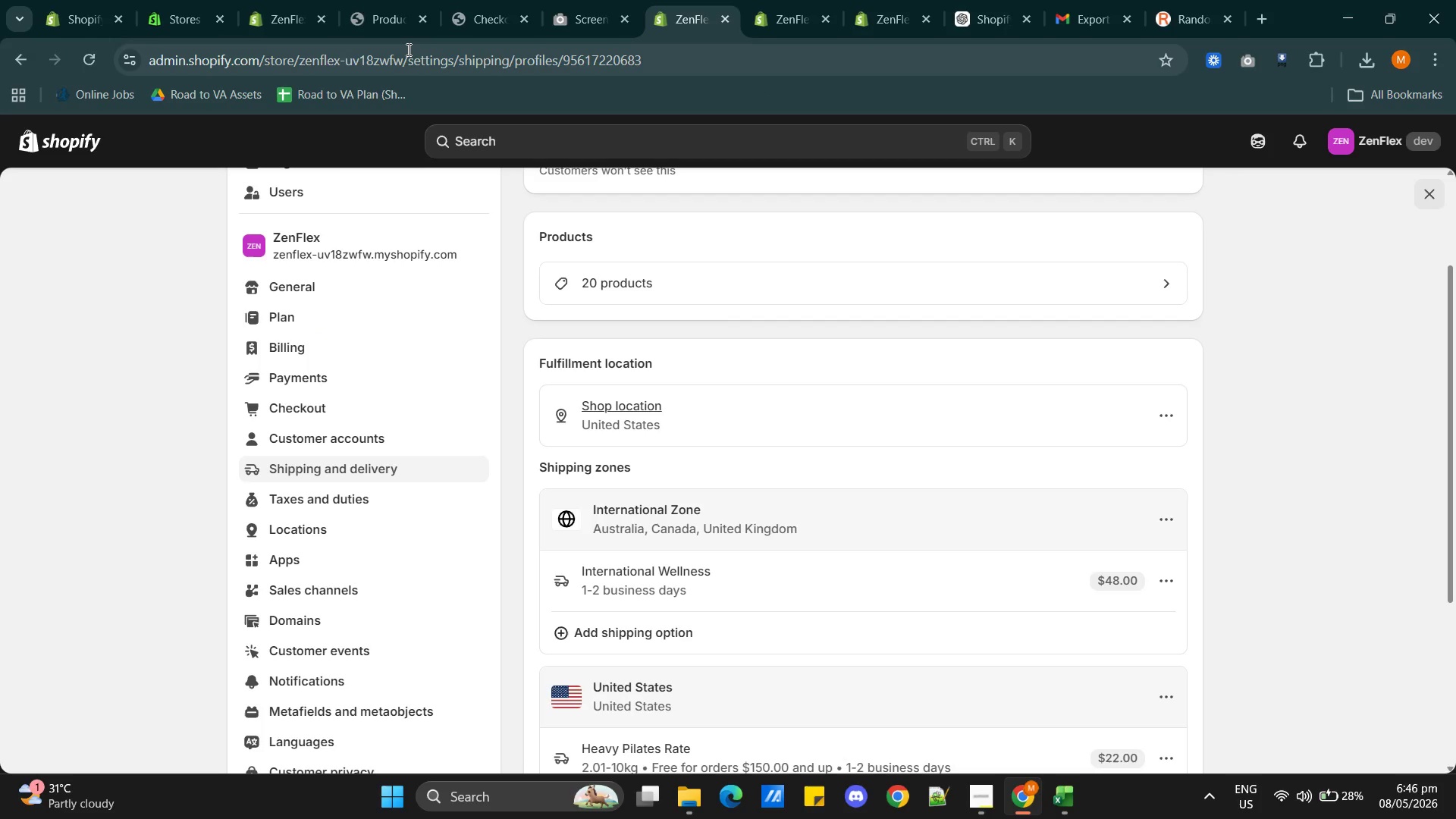 
wait(17.62)
 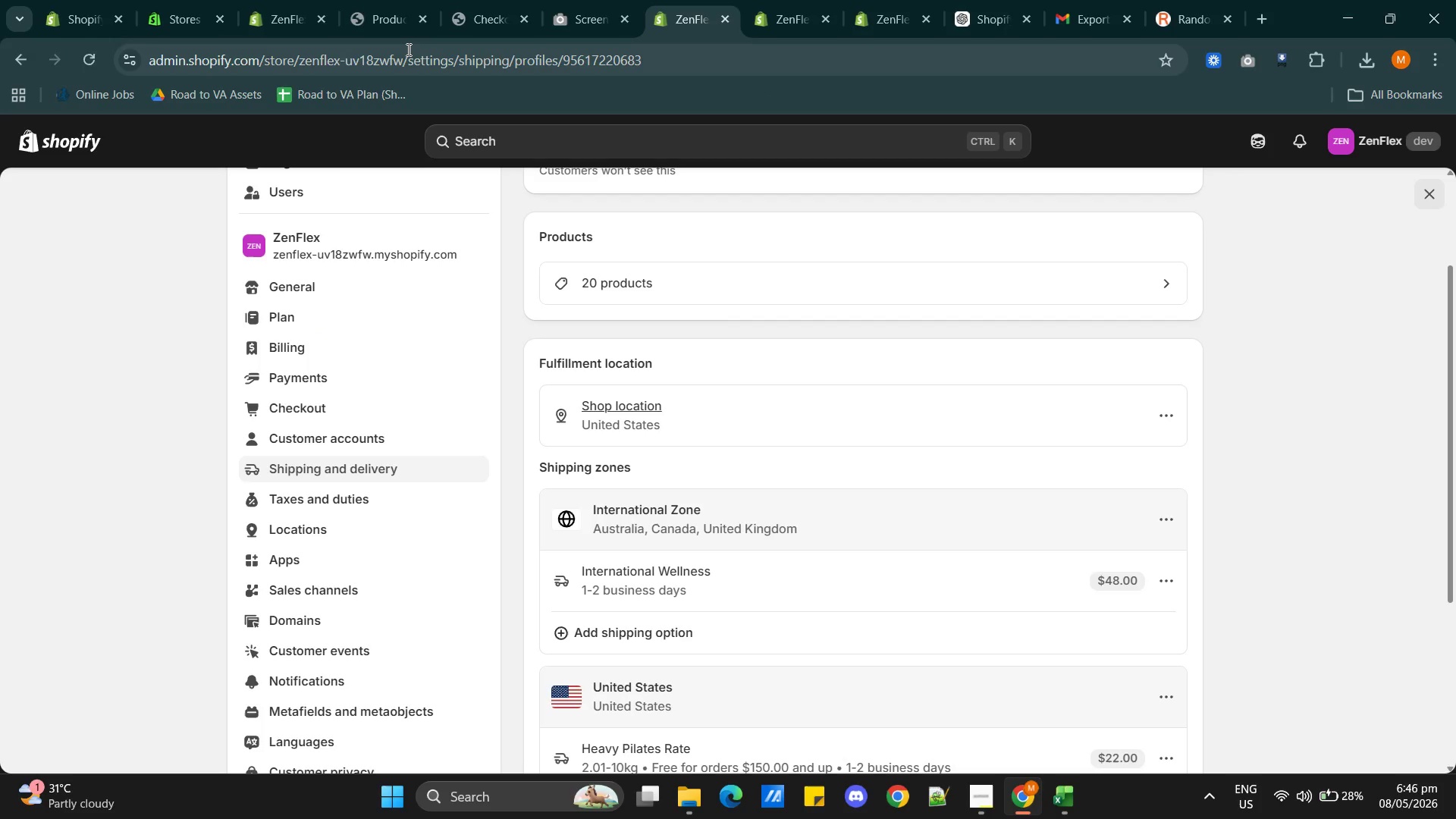 
left_click([584, 17])
 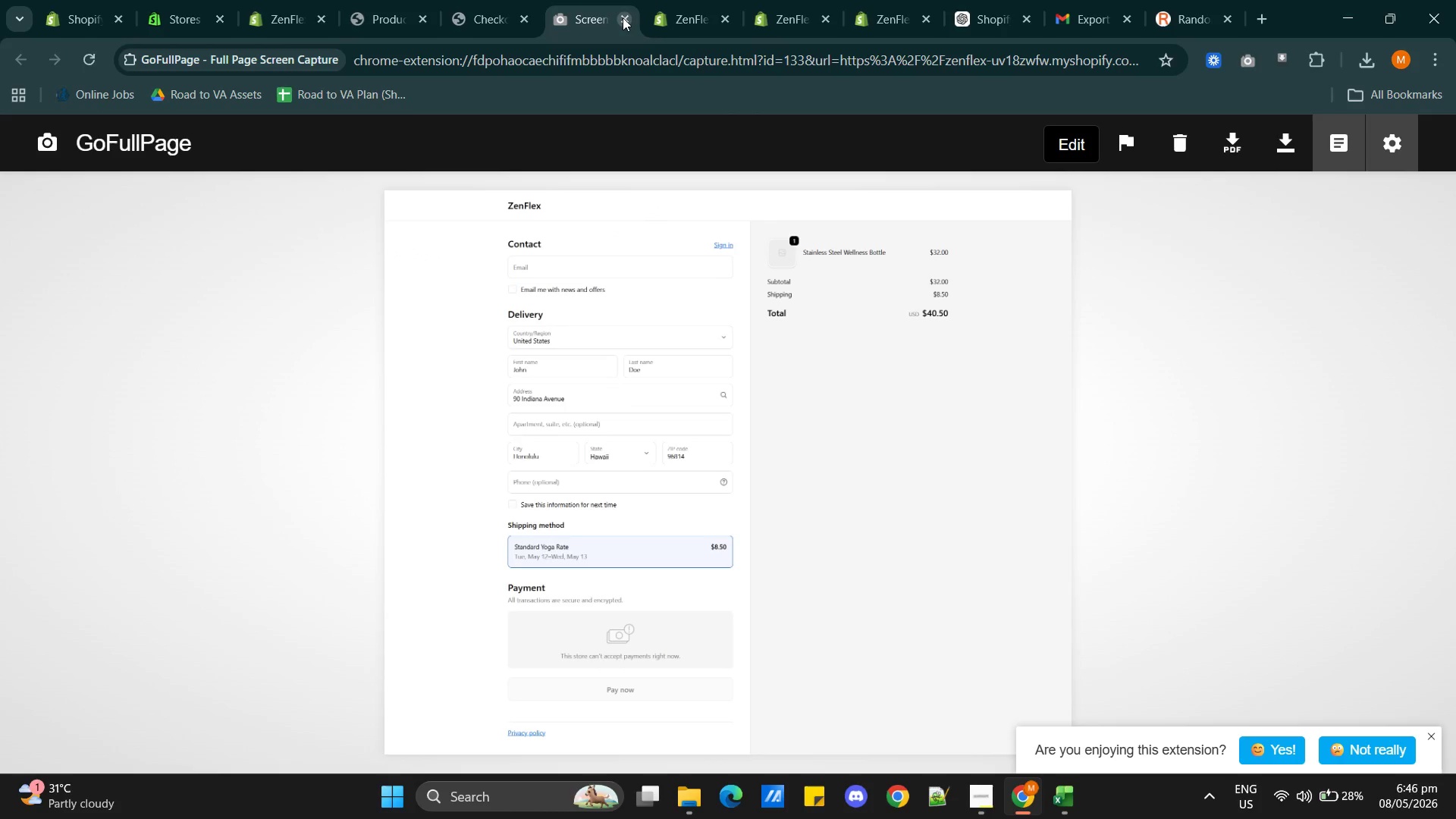 
left_click([623, 17])
 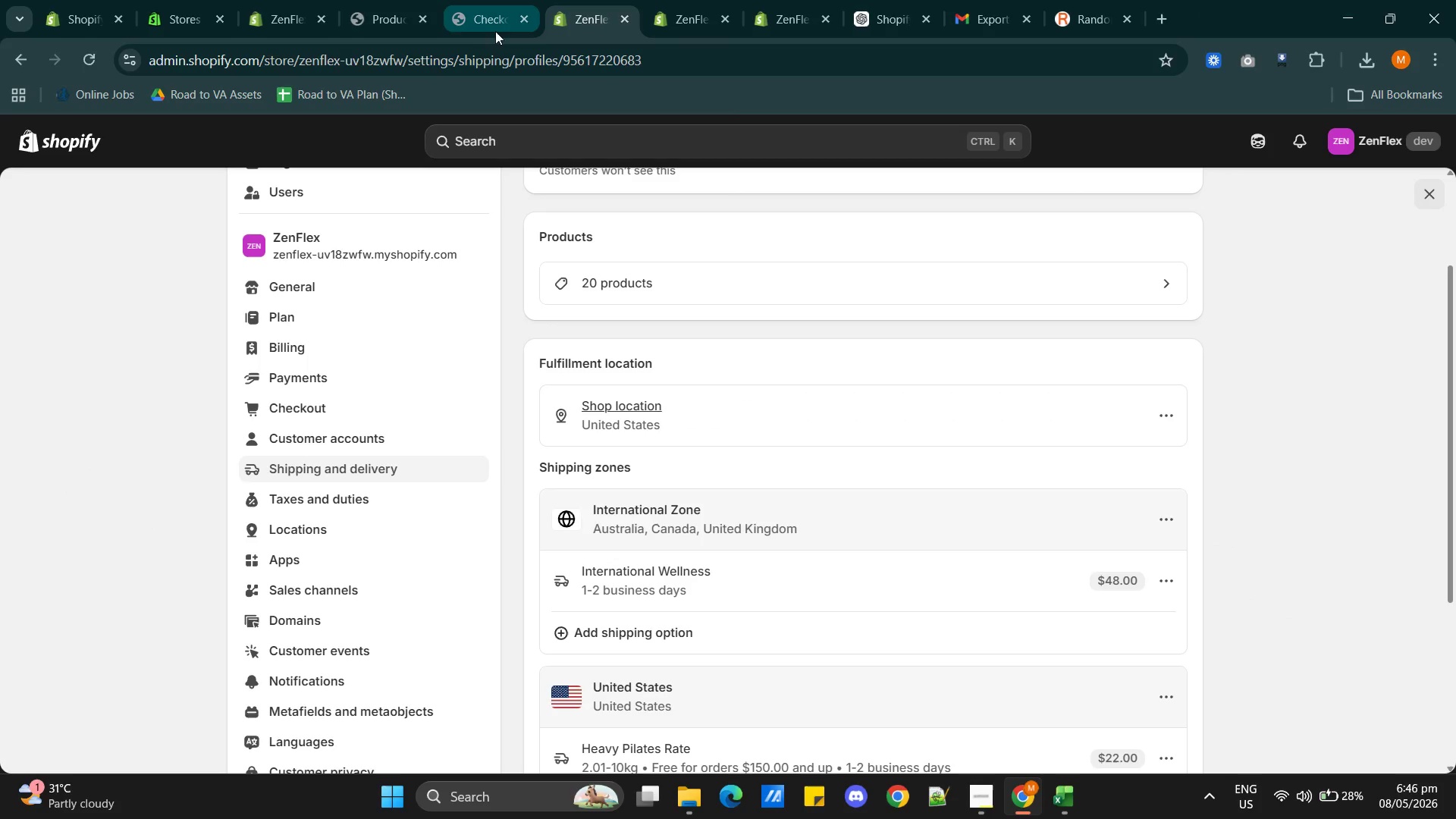 
left_click([492, 22])
 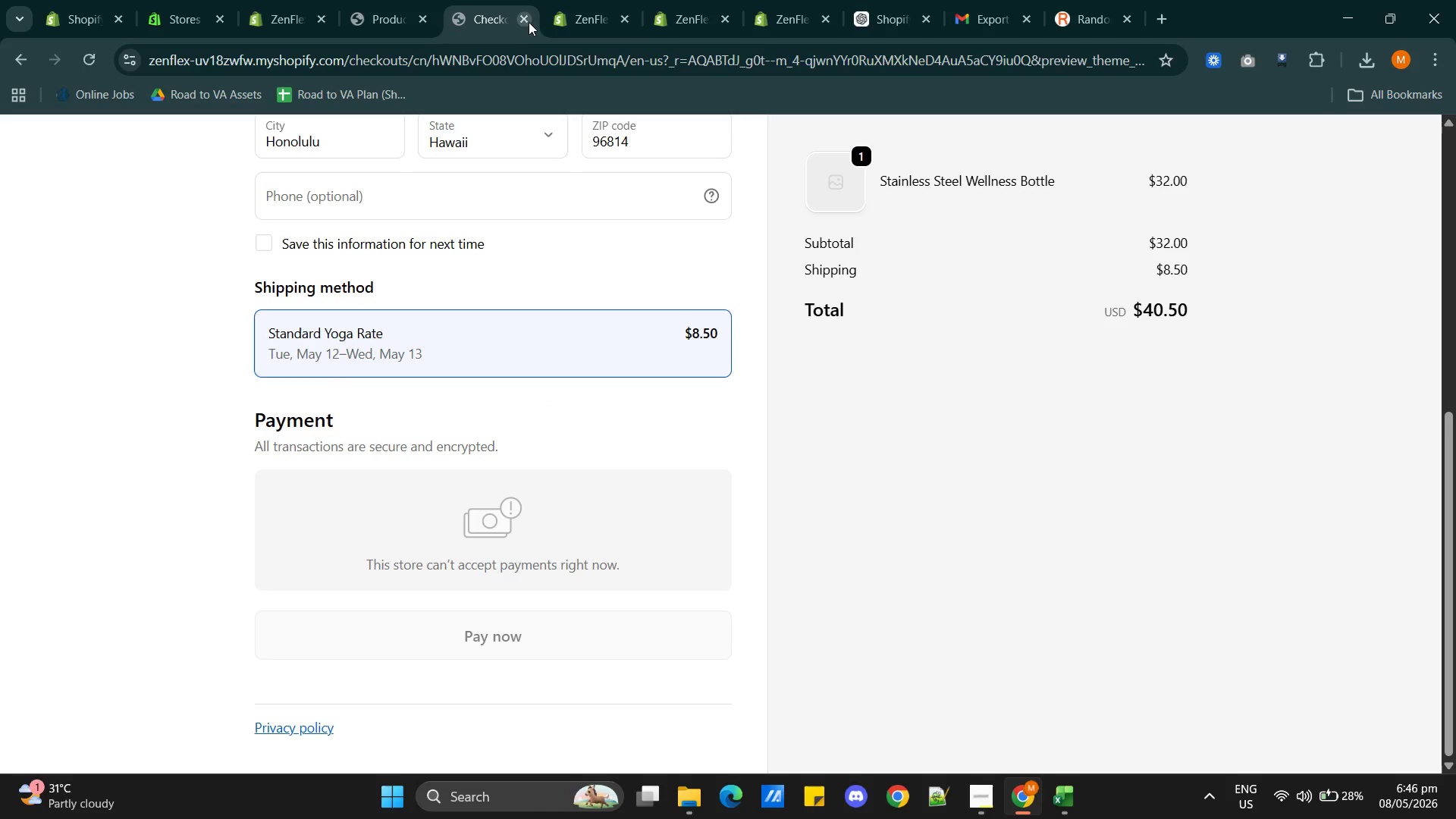 
left_click([526, 17])
 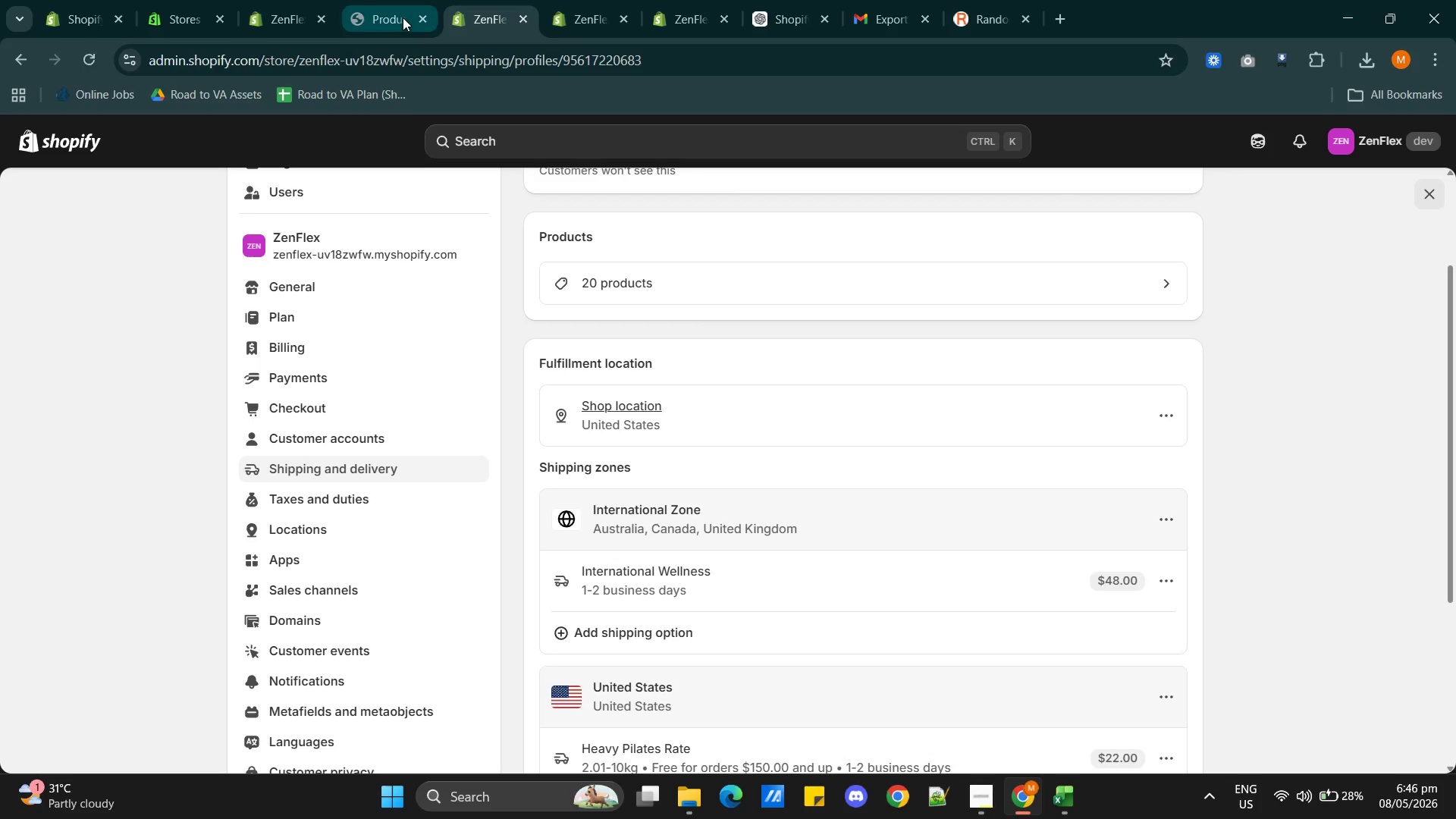 
left_click([401, 17])
 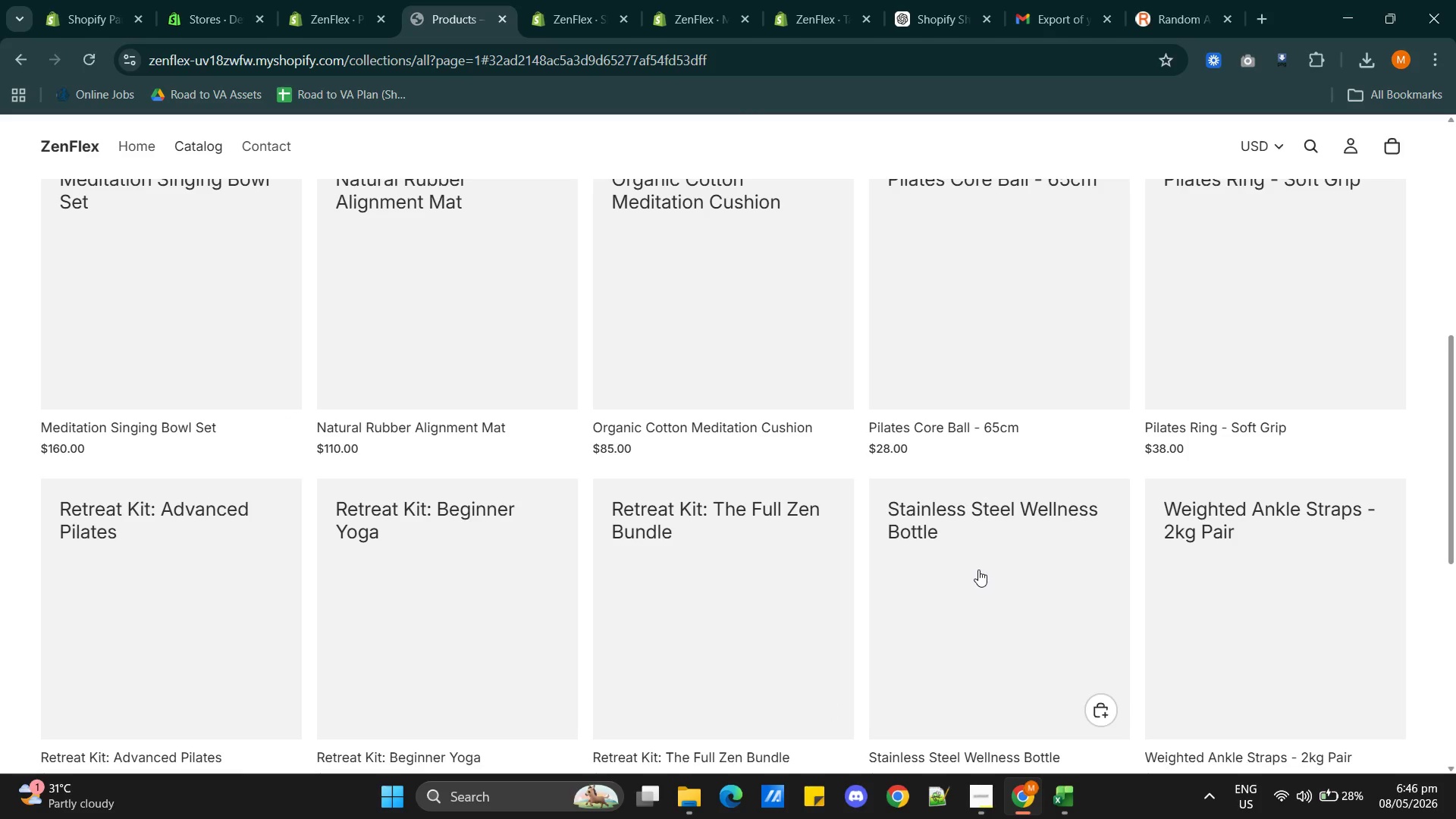 
scroll: coordinate [989, 556], scroll_direction: up, amount: 2.0
 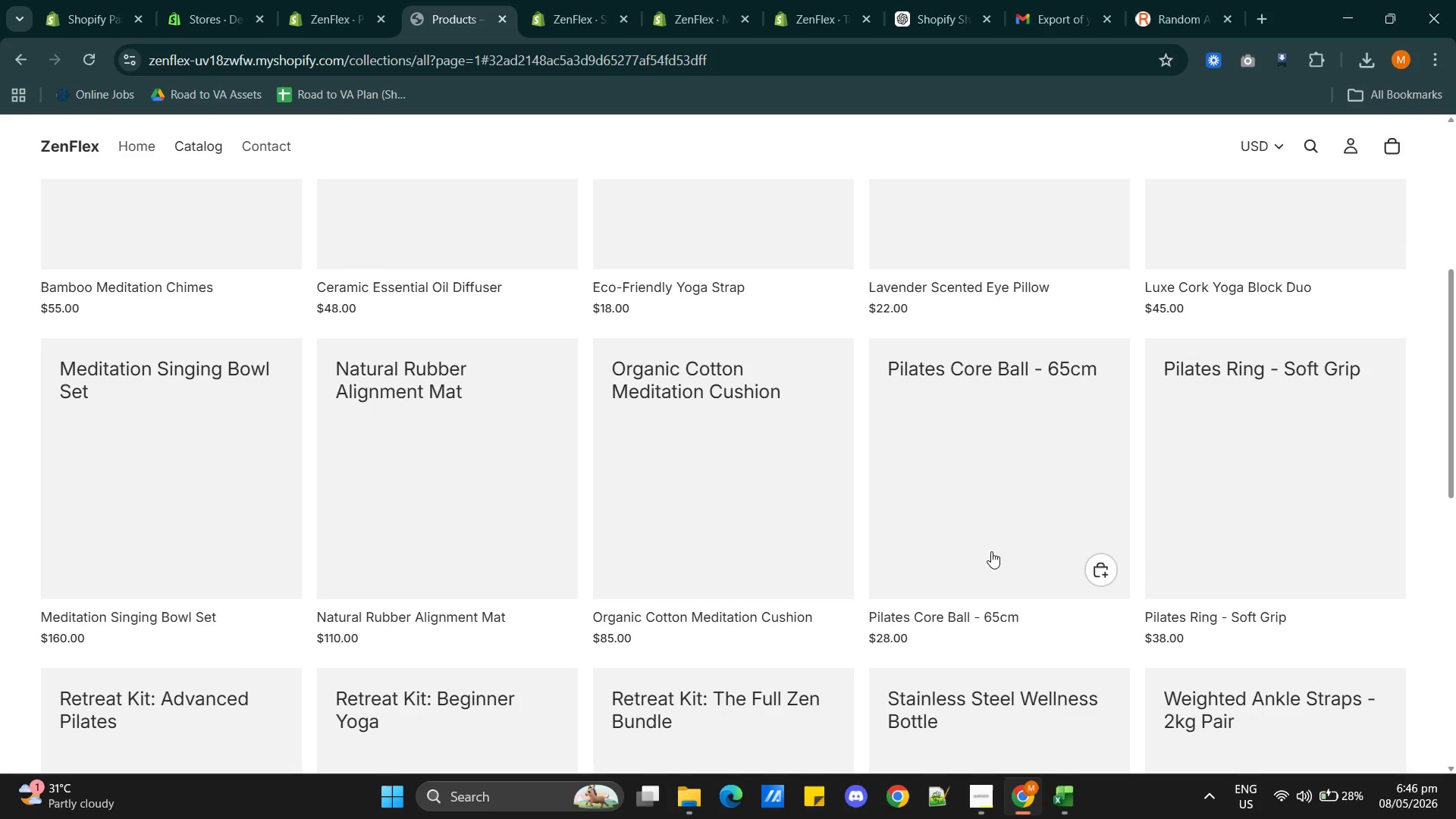 
scroll: coordinate [991, 551], scroll_direction: down, amount: 1.0
 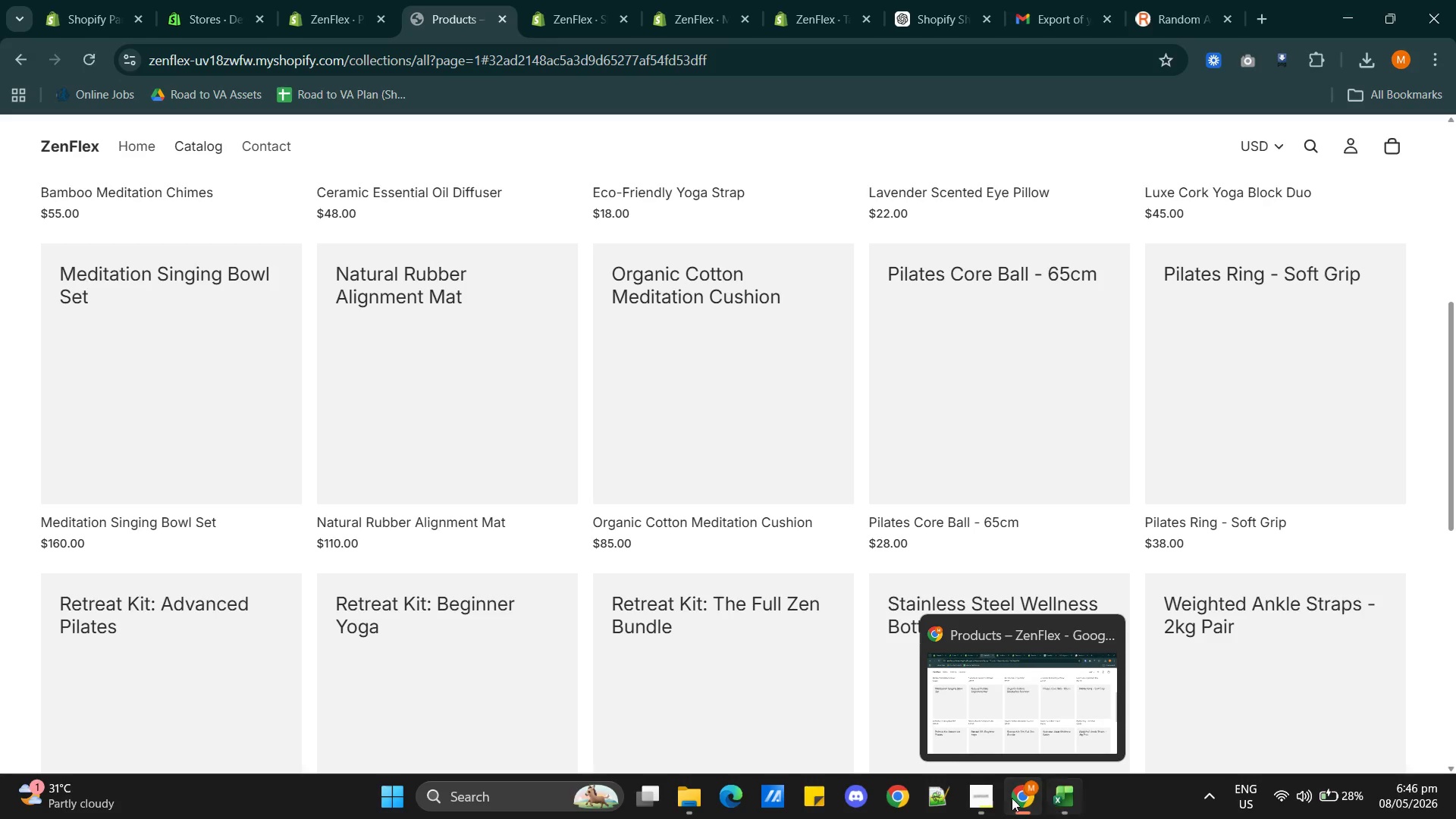 
left_click([1065, 796])
 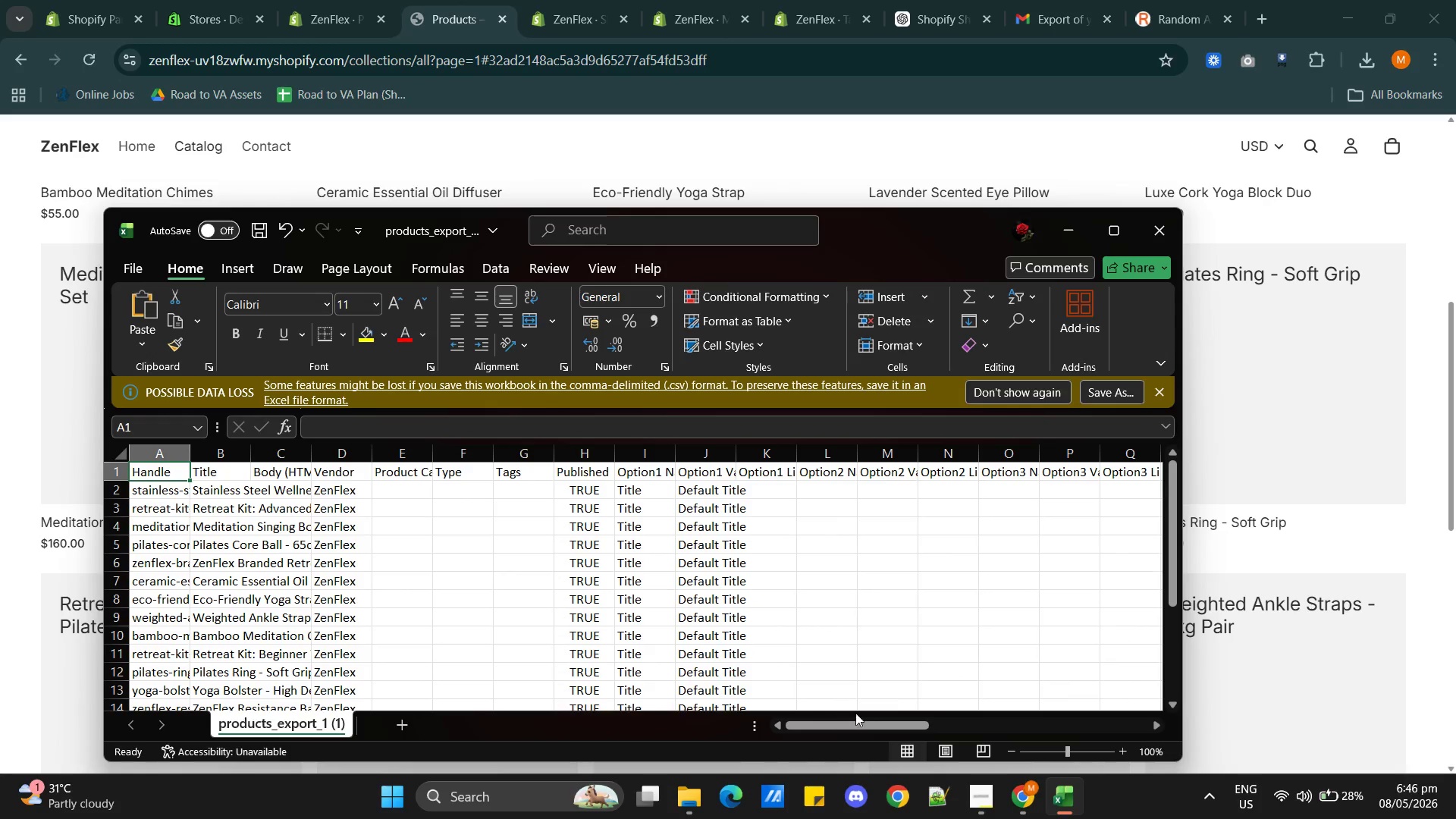 
left_click_drag(start_coordinate=[843, 724], to_coordinate=[921, 724])
 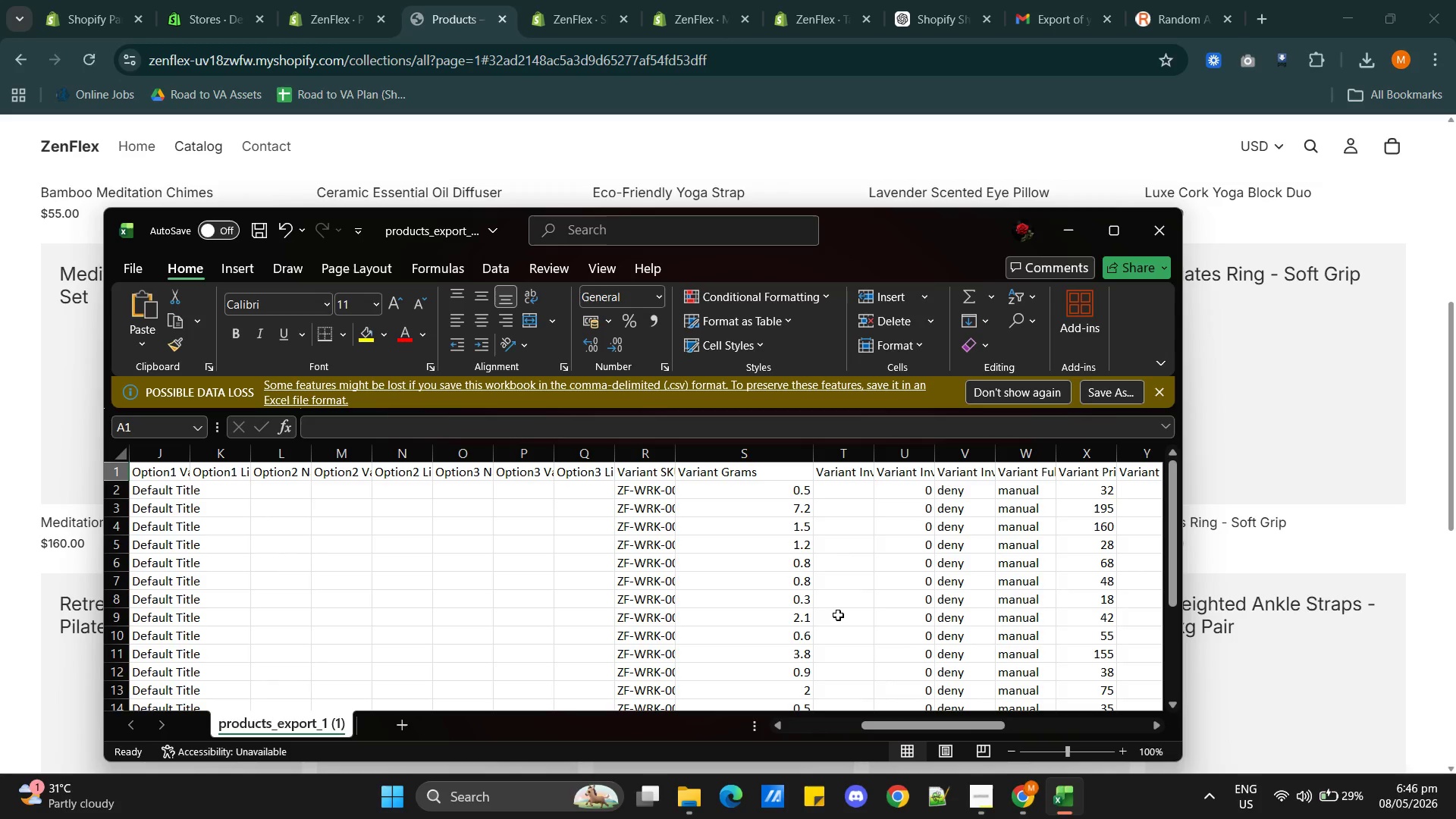 
wait(7.56)
 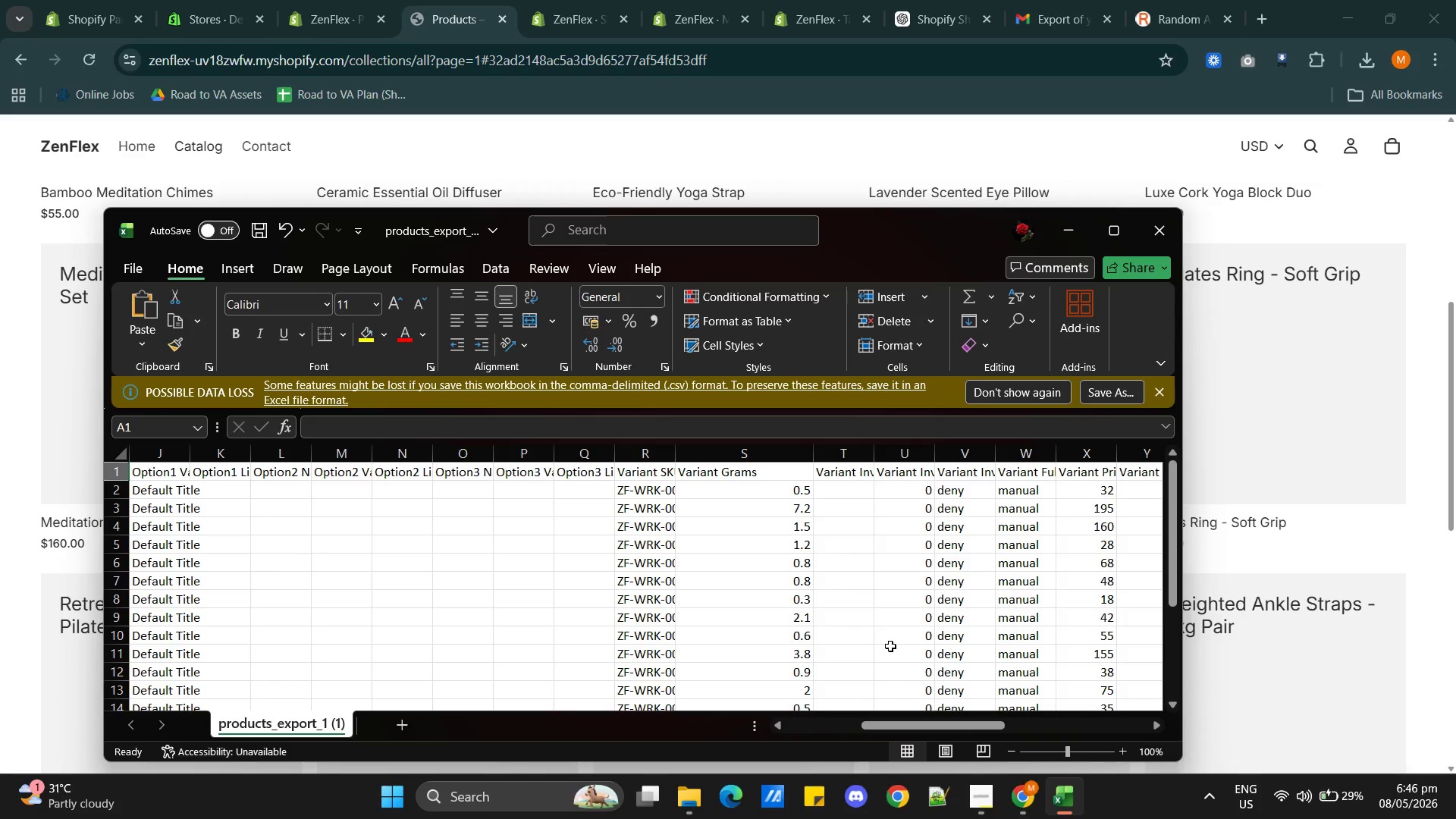 
scroll: coordinate [932, 681], scroll_direction: down, amount: 2.0
 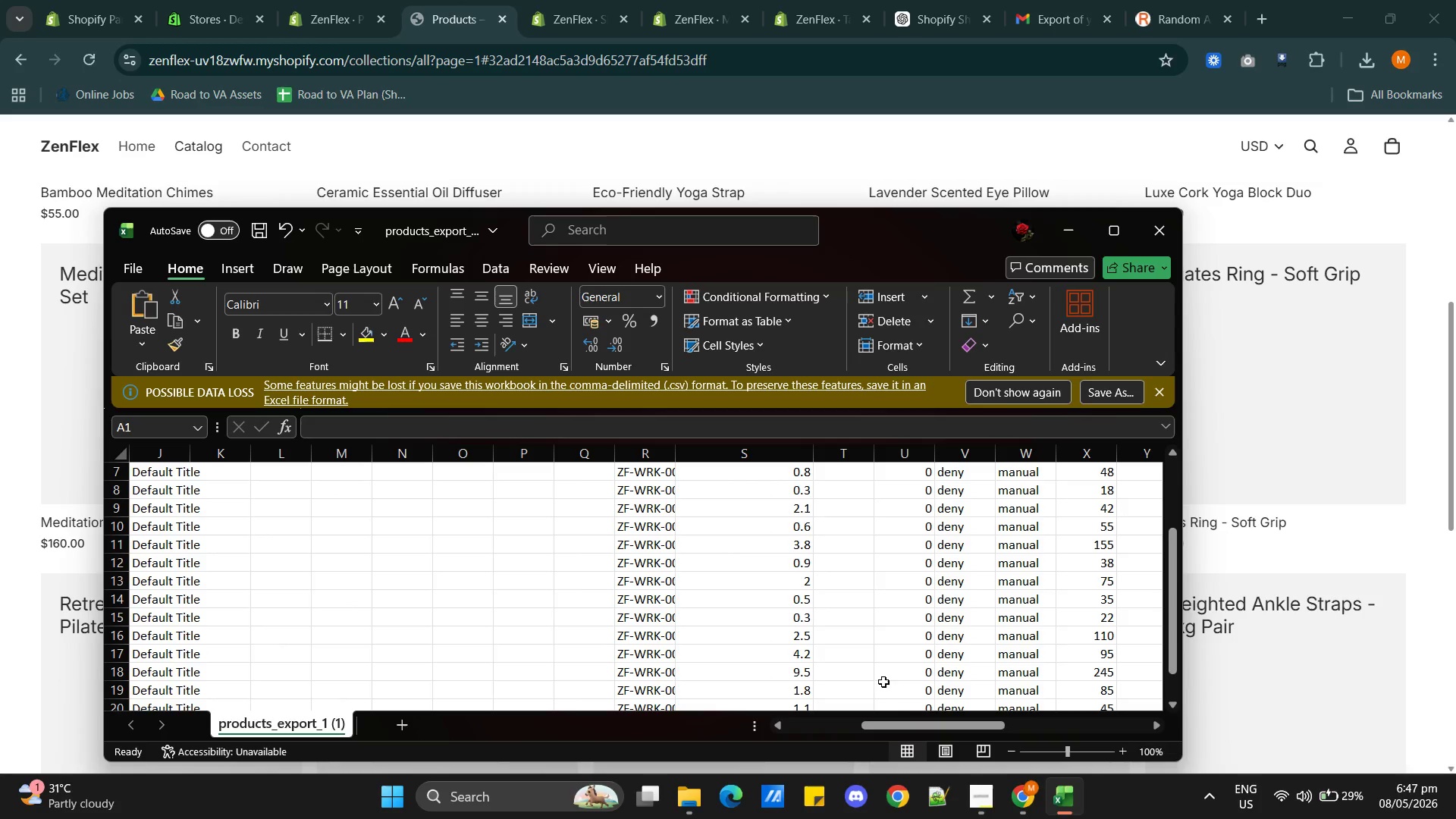 
left_click_drag(start_coordinate=[910, 726], to_coordinate=[864, 726])
 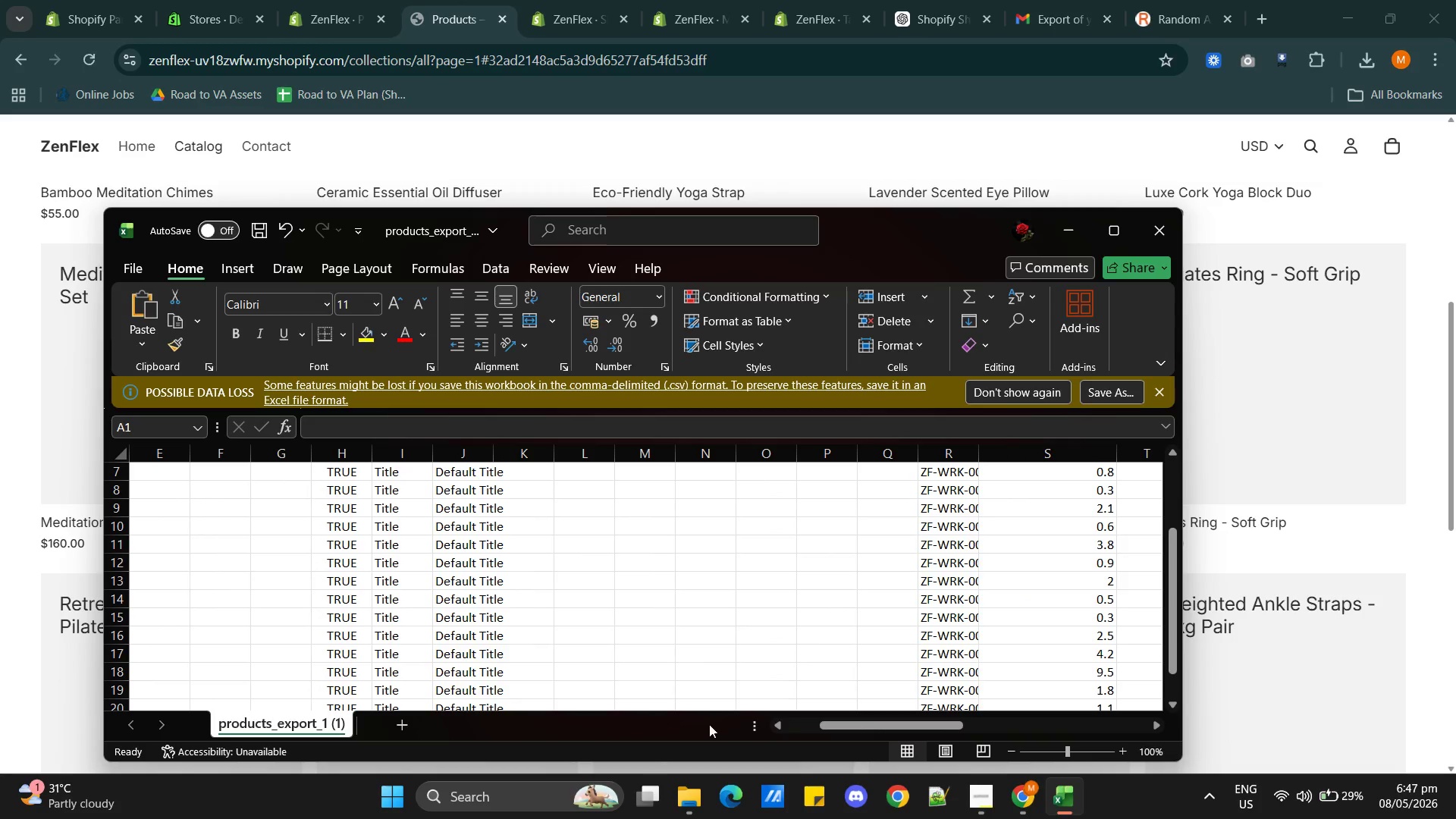 
left_click_drag(start_coordinate=[867, 727], to_coordinate=[775, 729])
 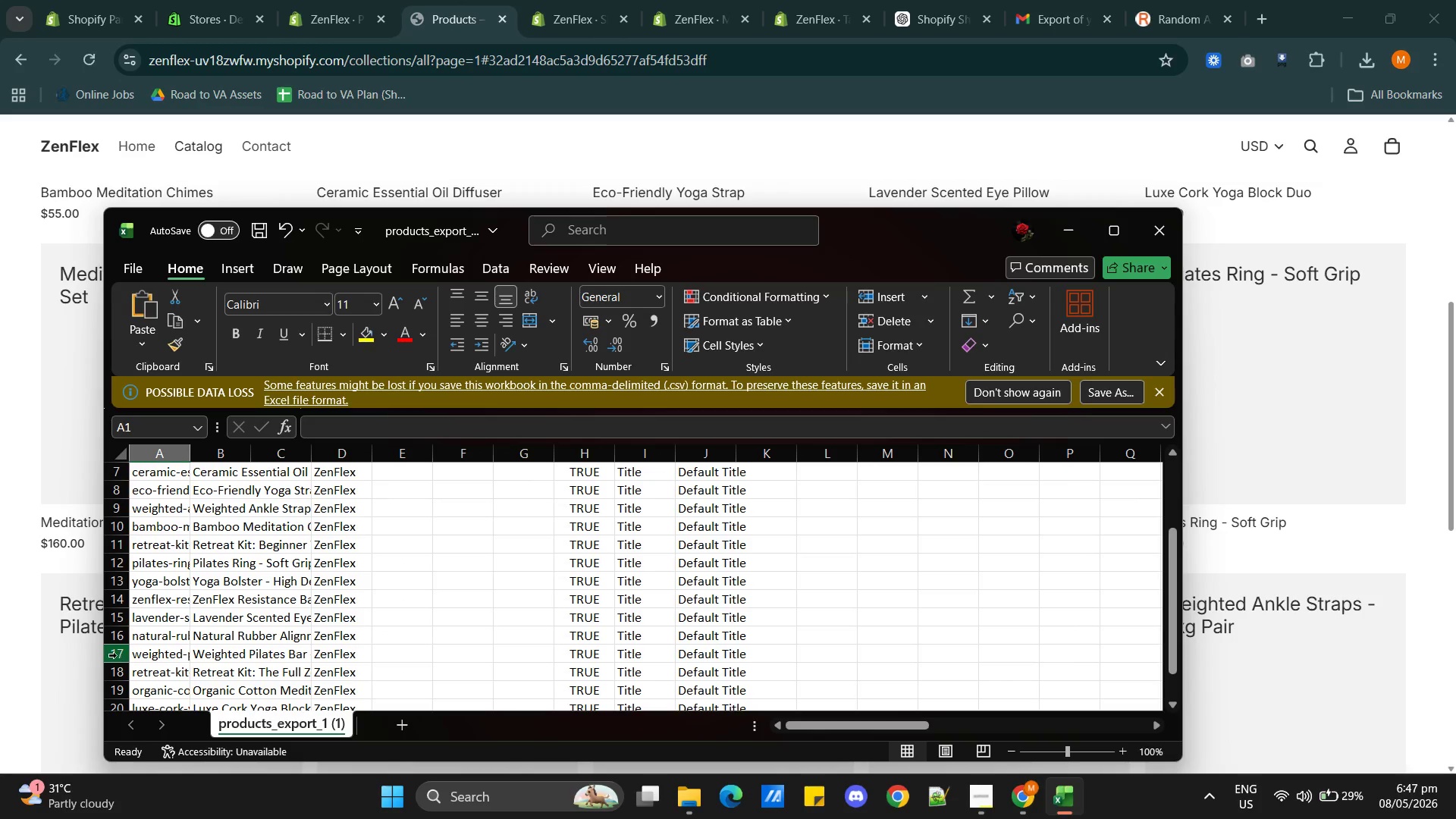 
left_click([116, 655])
 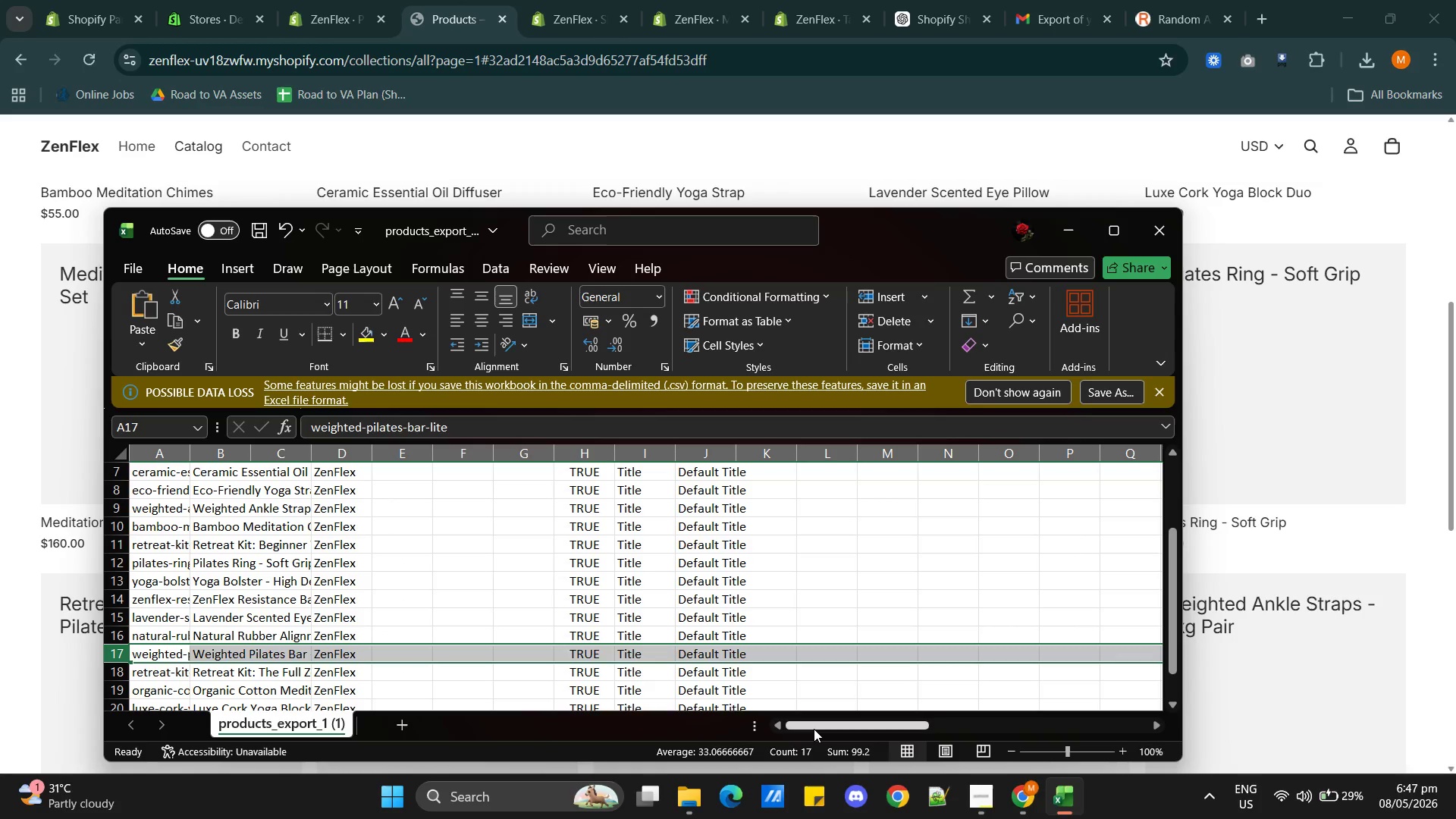 
left_click_drag(start_coordinate=[814, 729], to_coordinate=[765, 729])
 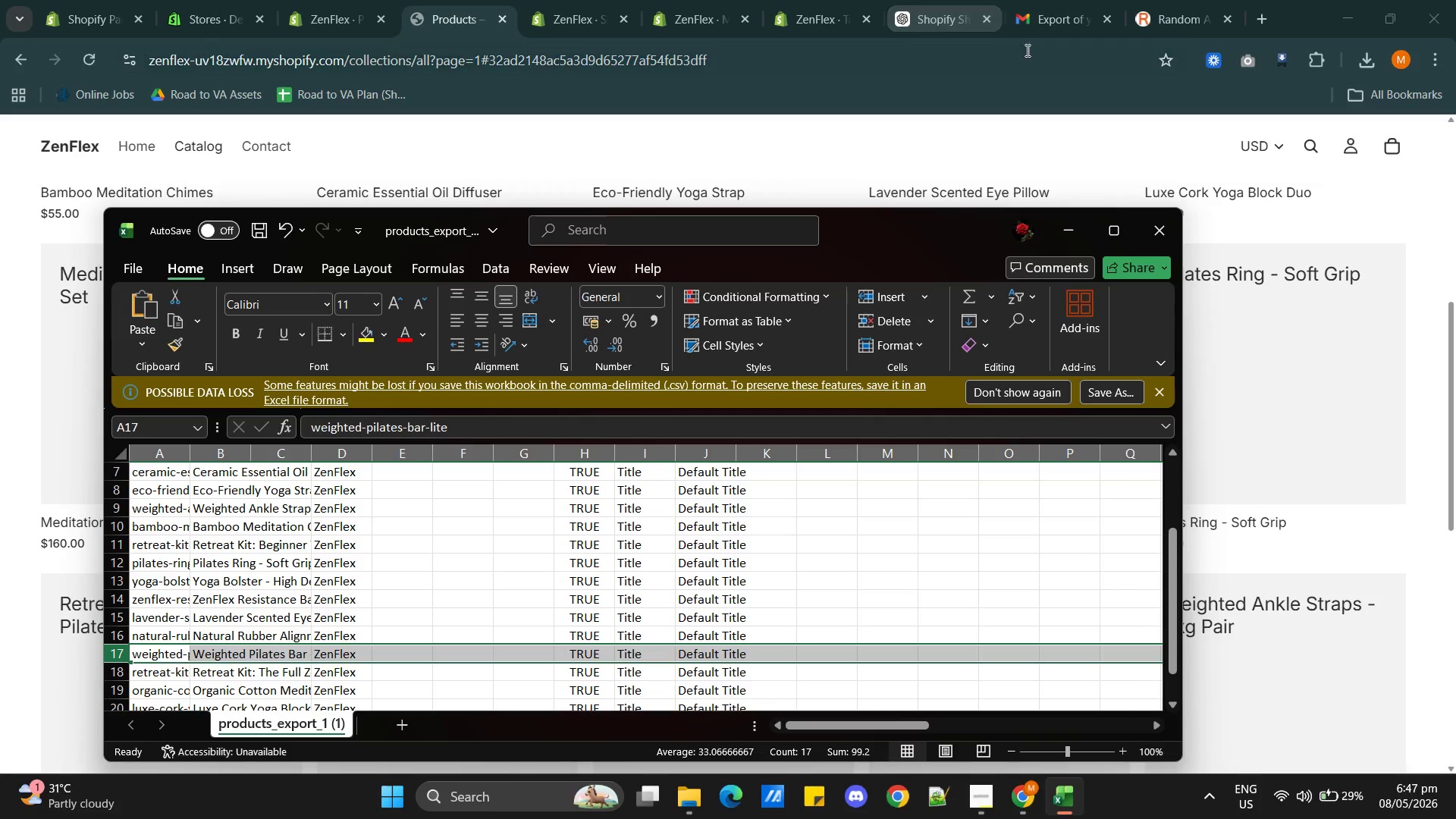 
left_click([799, 15])
 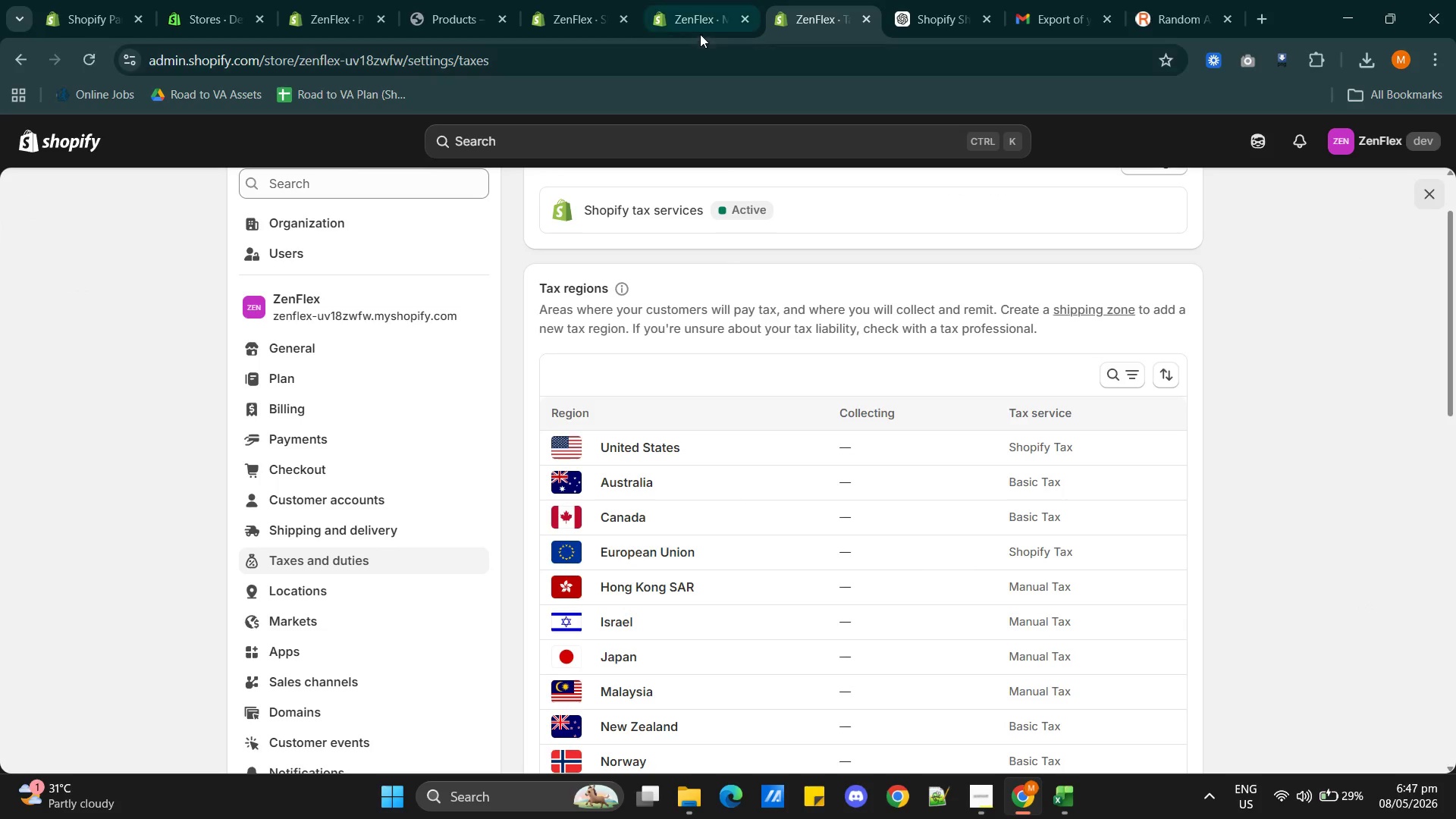 
left_click([699, 29])
 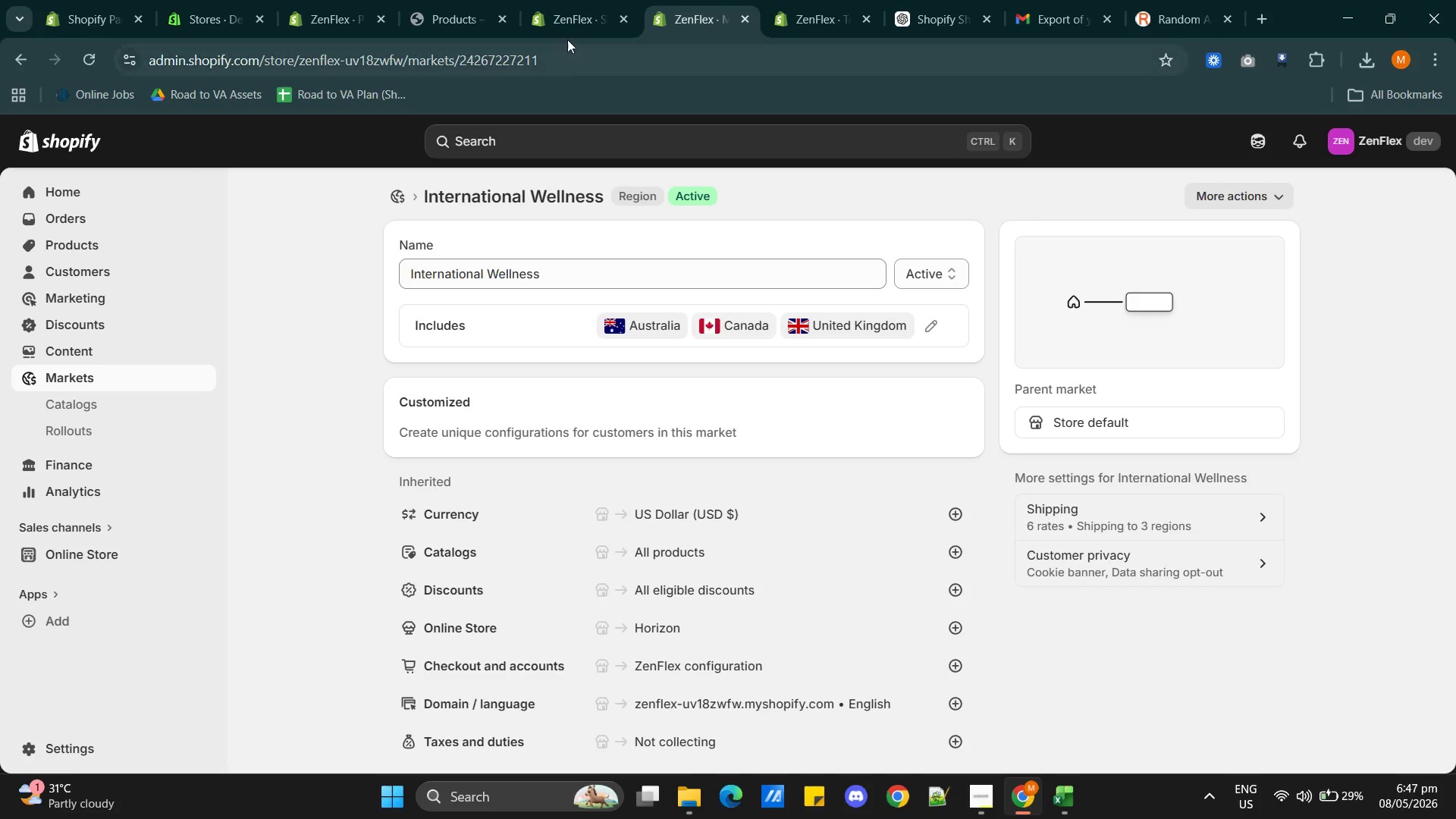 
left_click([561, 16])
 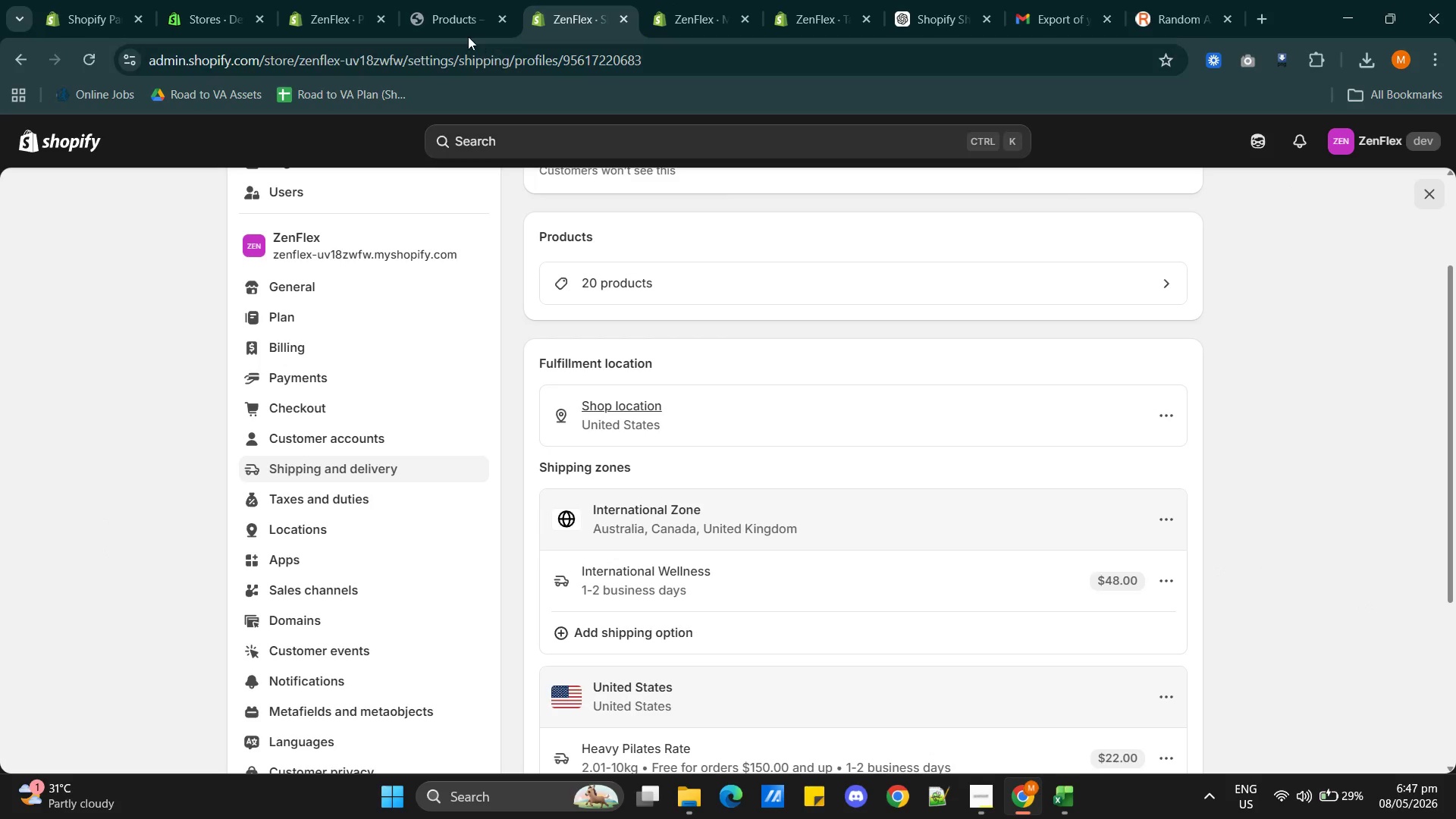 
left_click([468, 36])
 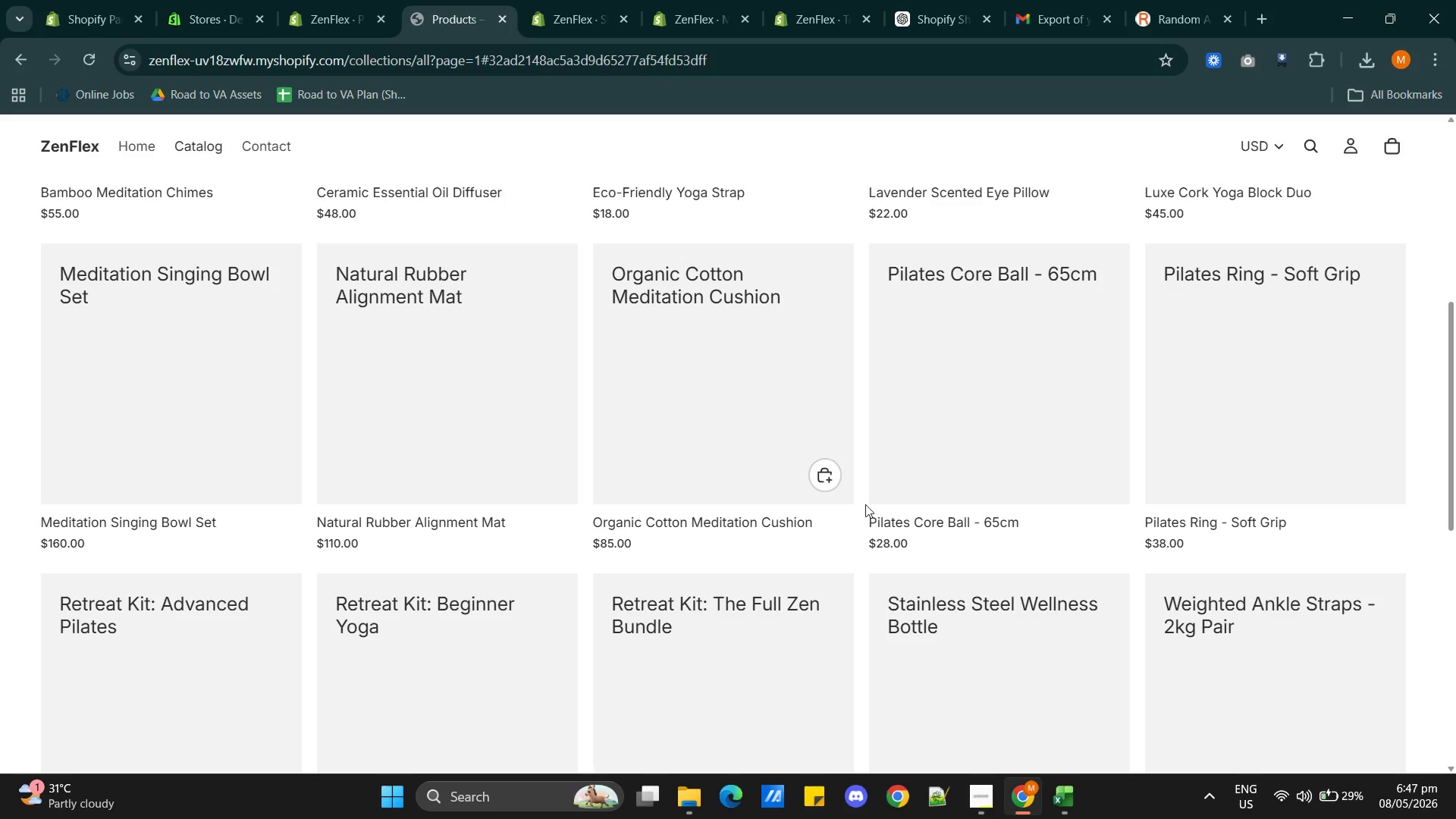 
scroll: coordinate [881, 565], scroll_direction: down, amount: 4.0
 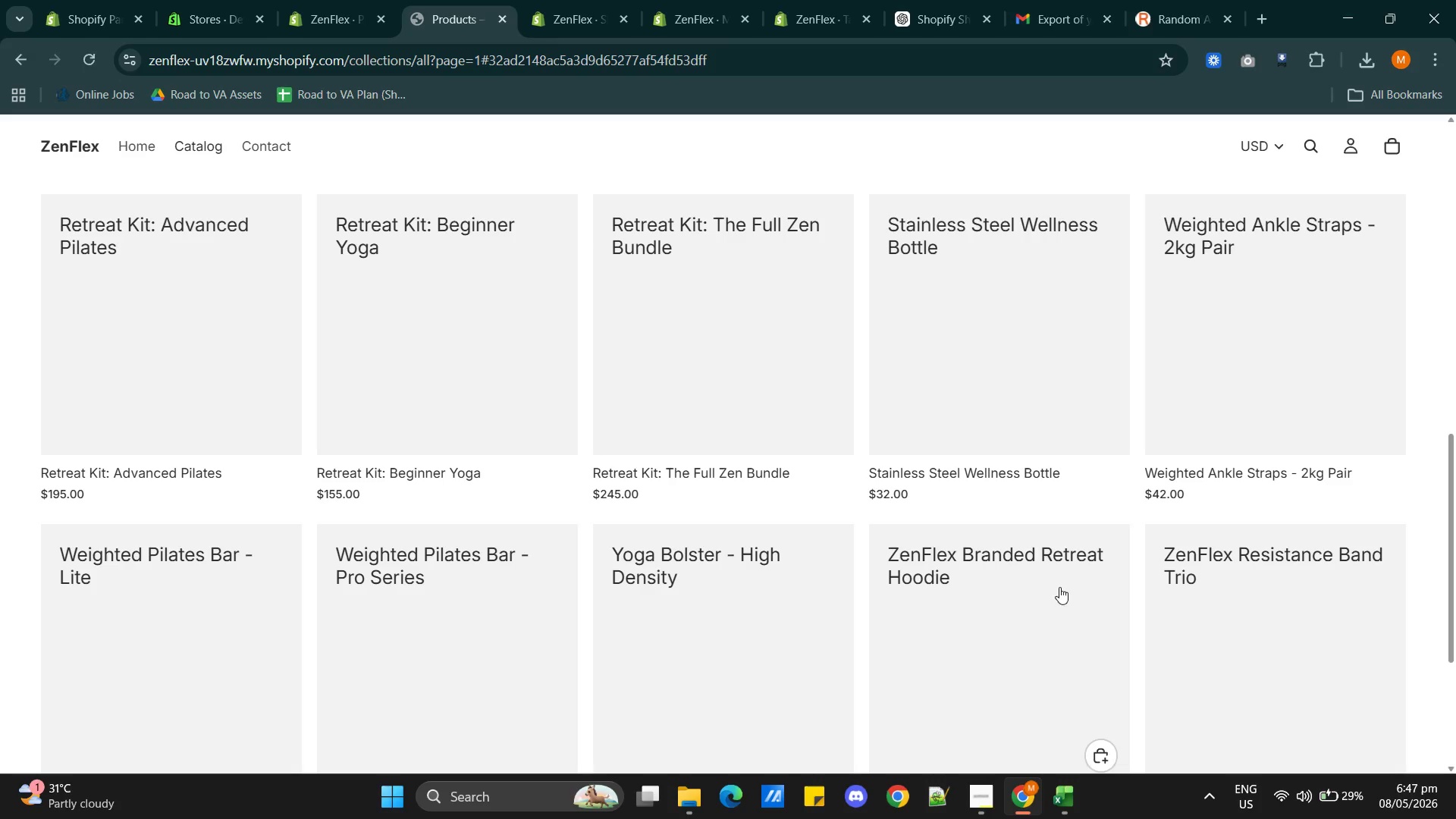 
hold_key(key=ControlLeft, duration=0.66)
left_click([202, 577])
 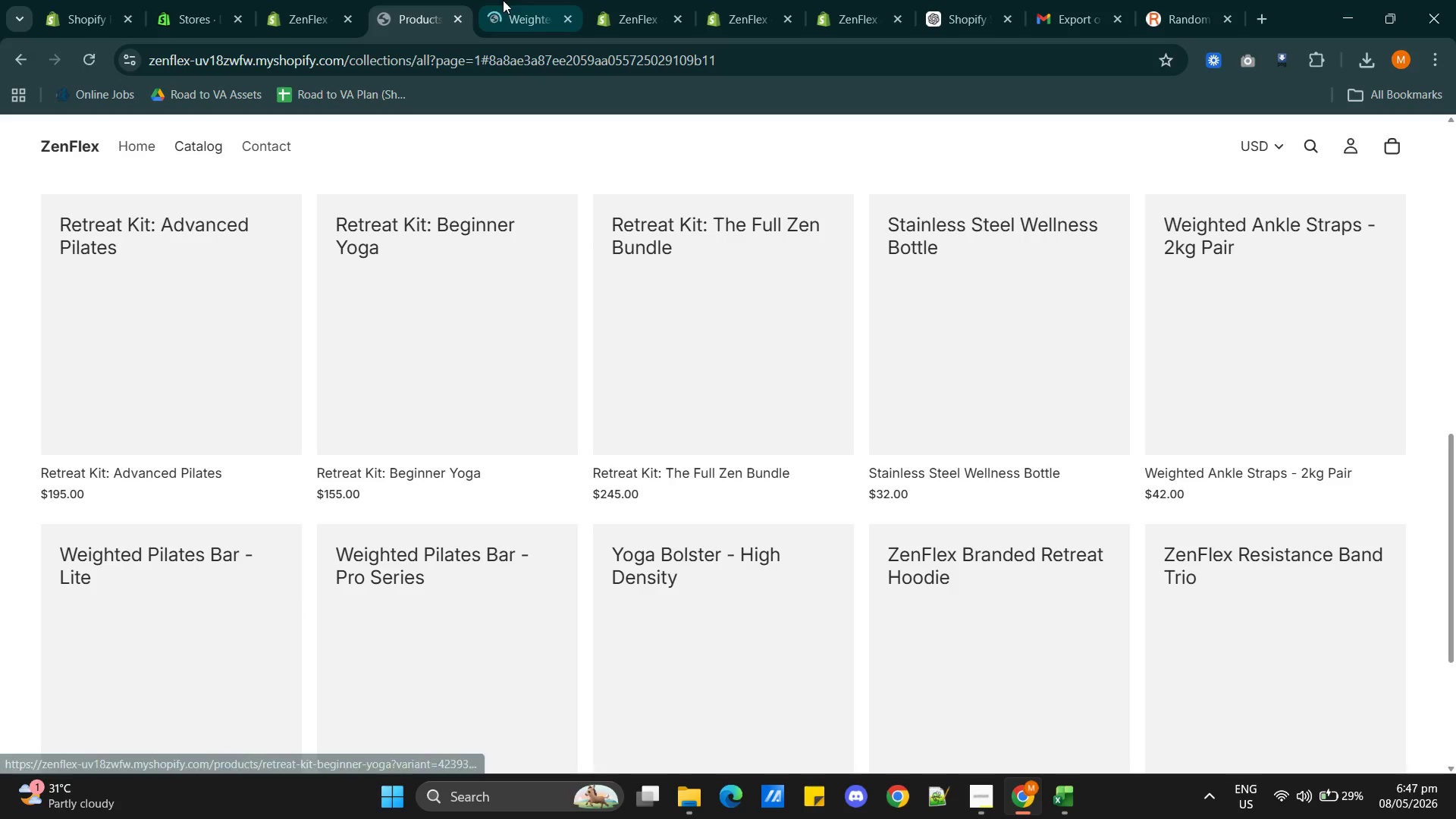 
left_click([518, 21])
 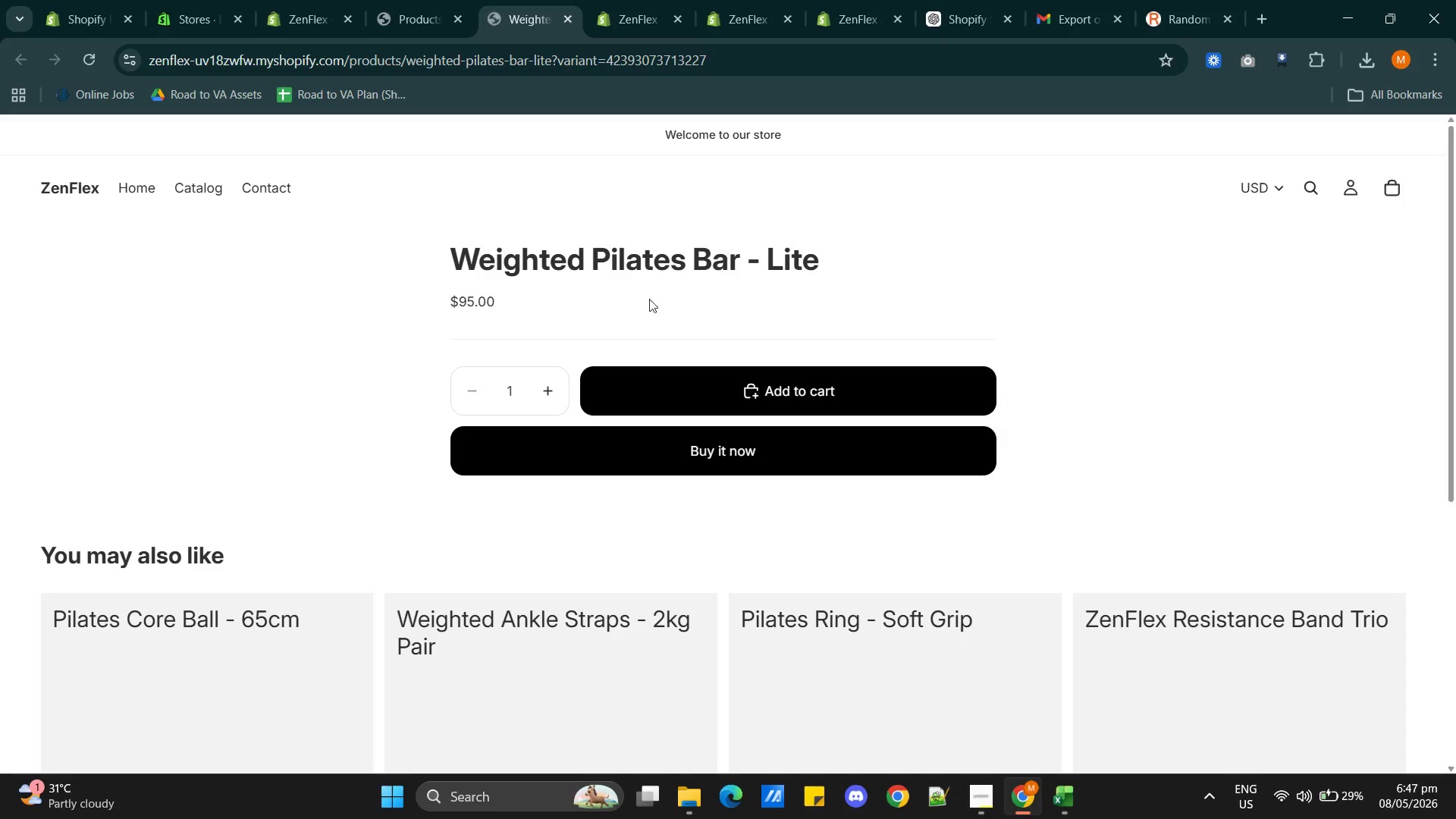 
left_click([685, 452])
 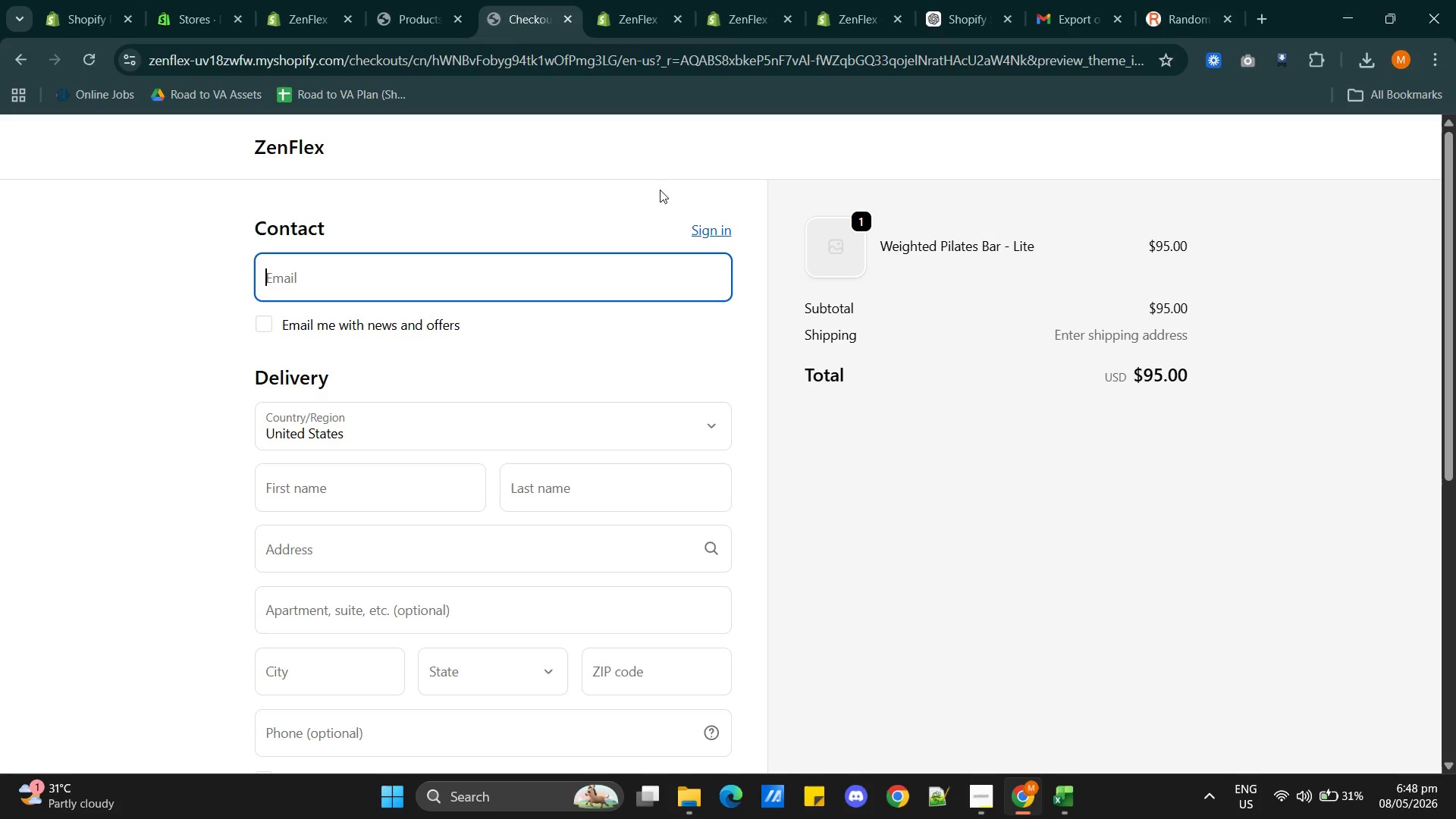 
wait(70.52)
 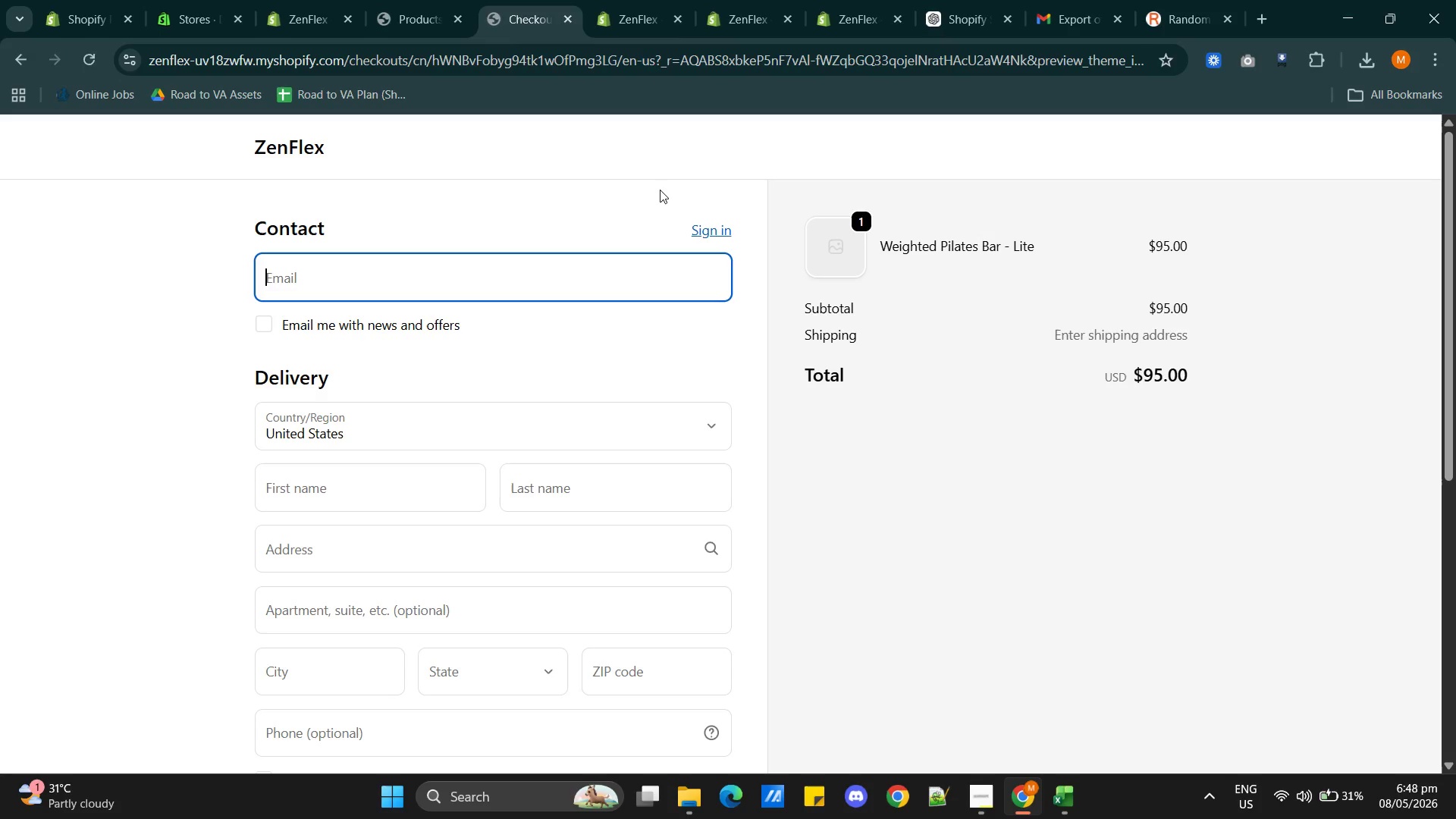 
scroll: coordinate [535, 422], scroll_direction: down, amount: 2.0
 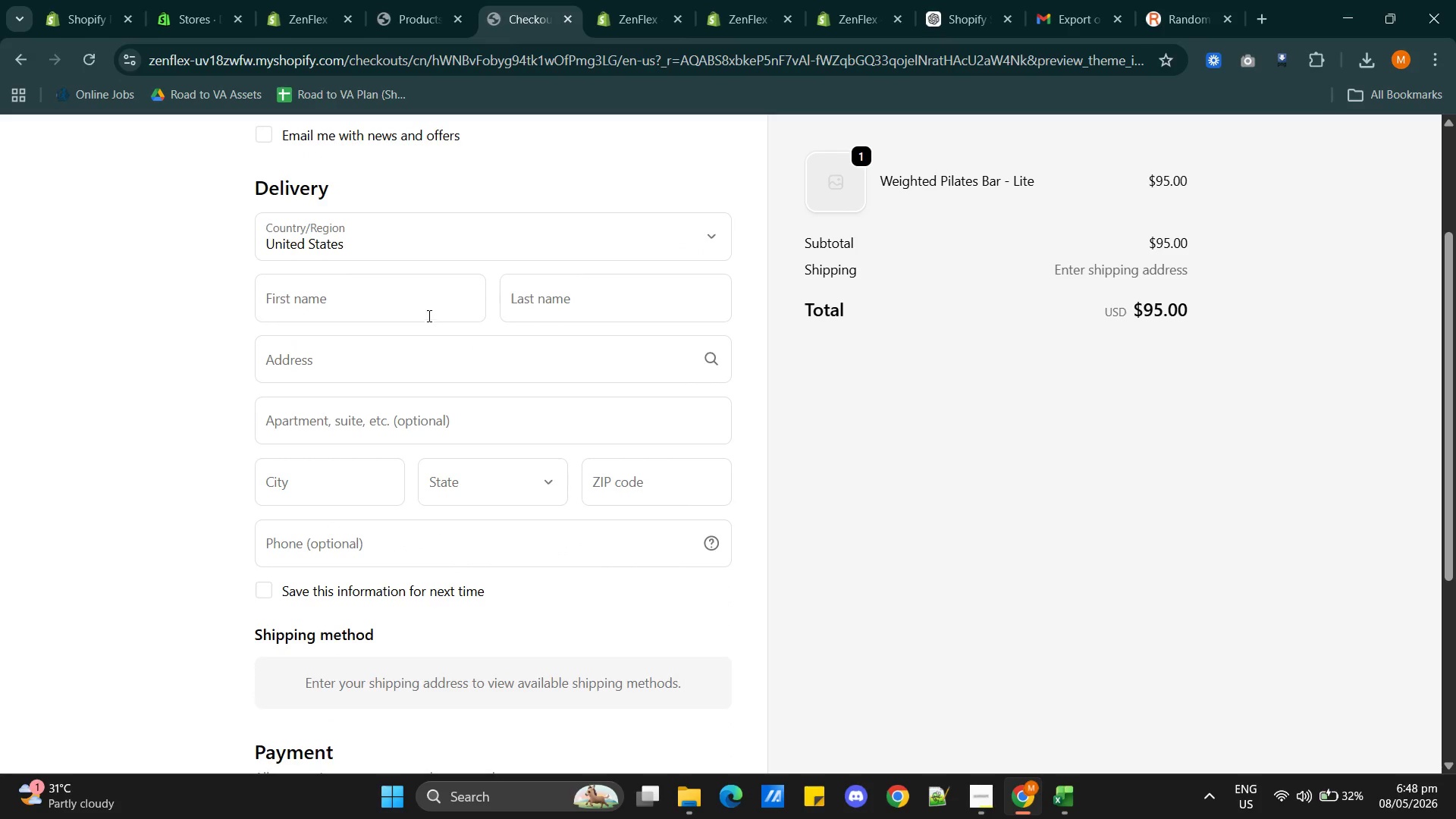 
left_click([406, 303])
 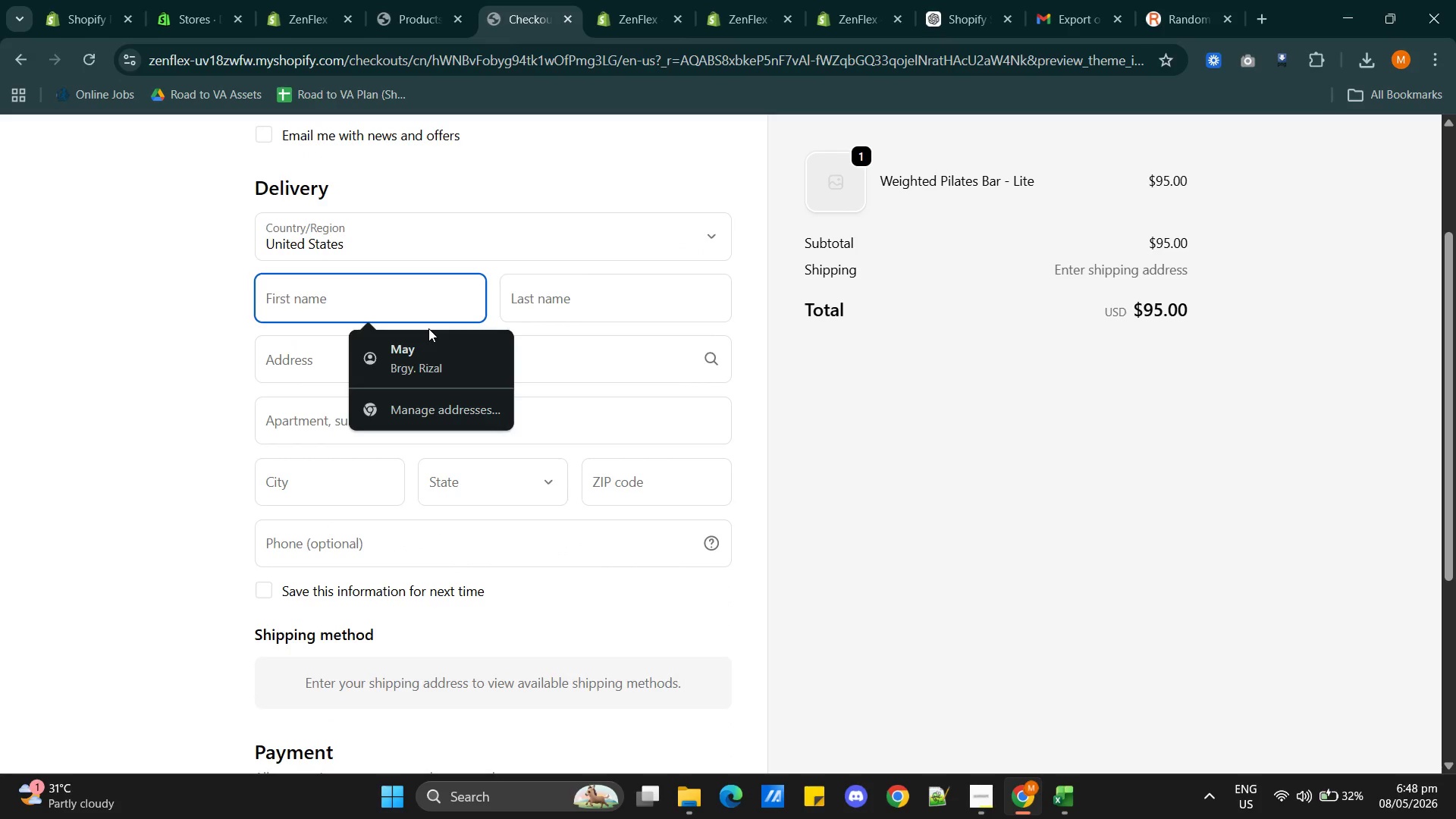 
type(John)
 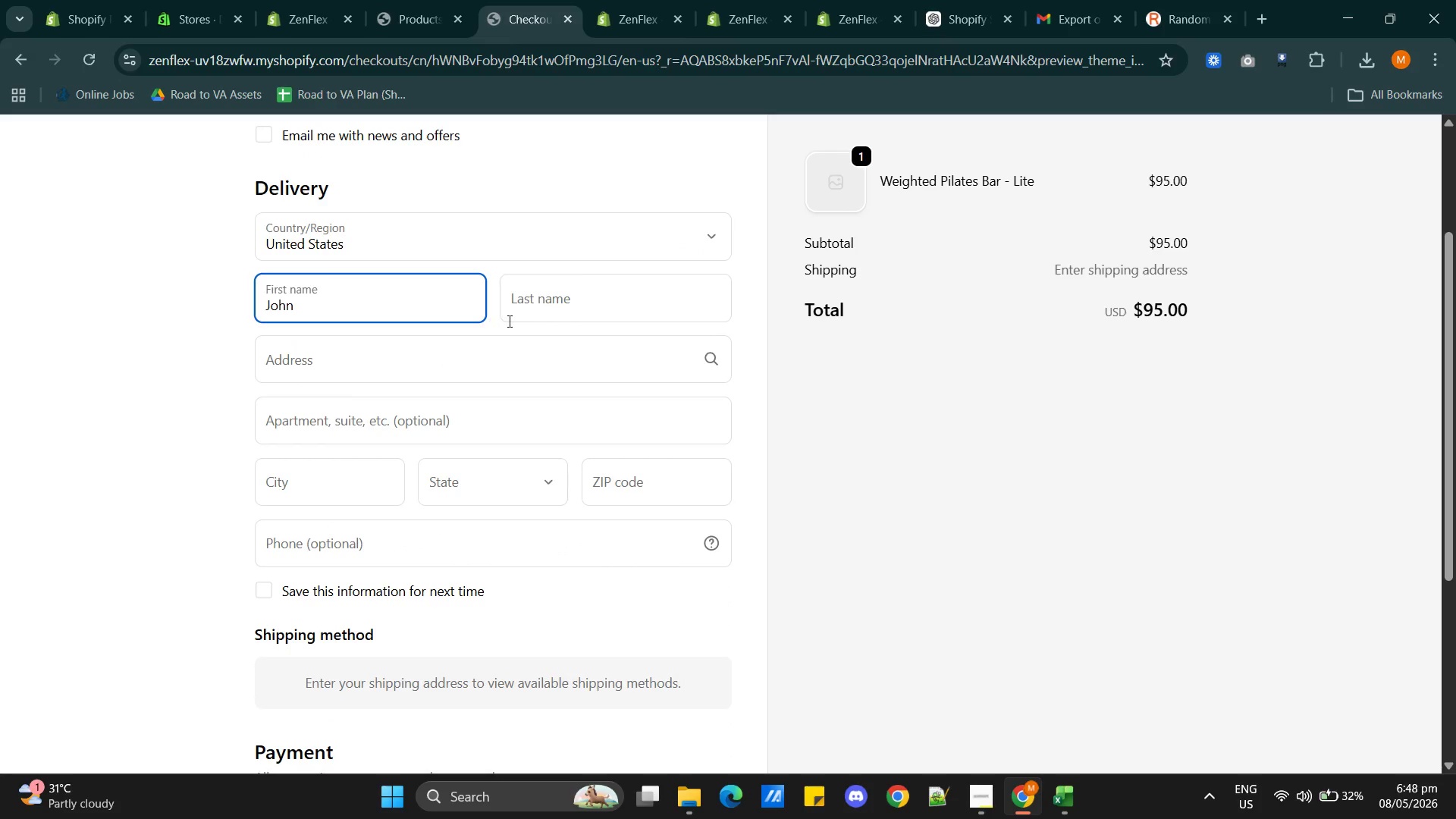 
left_click([550, 303])
 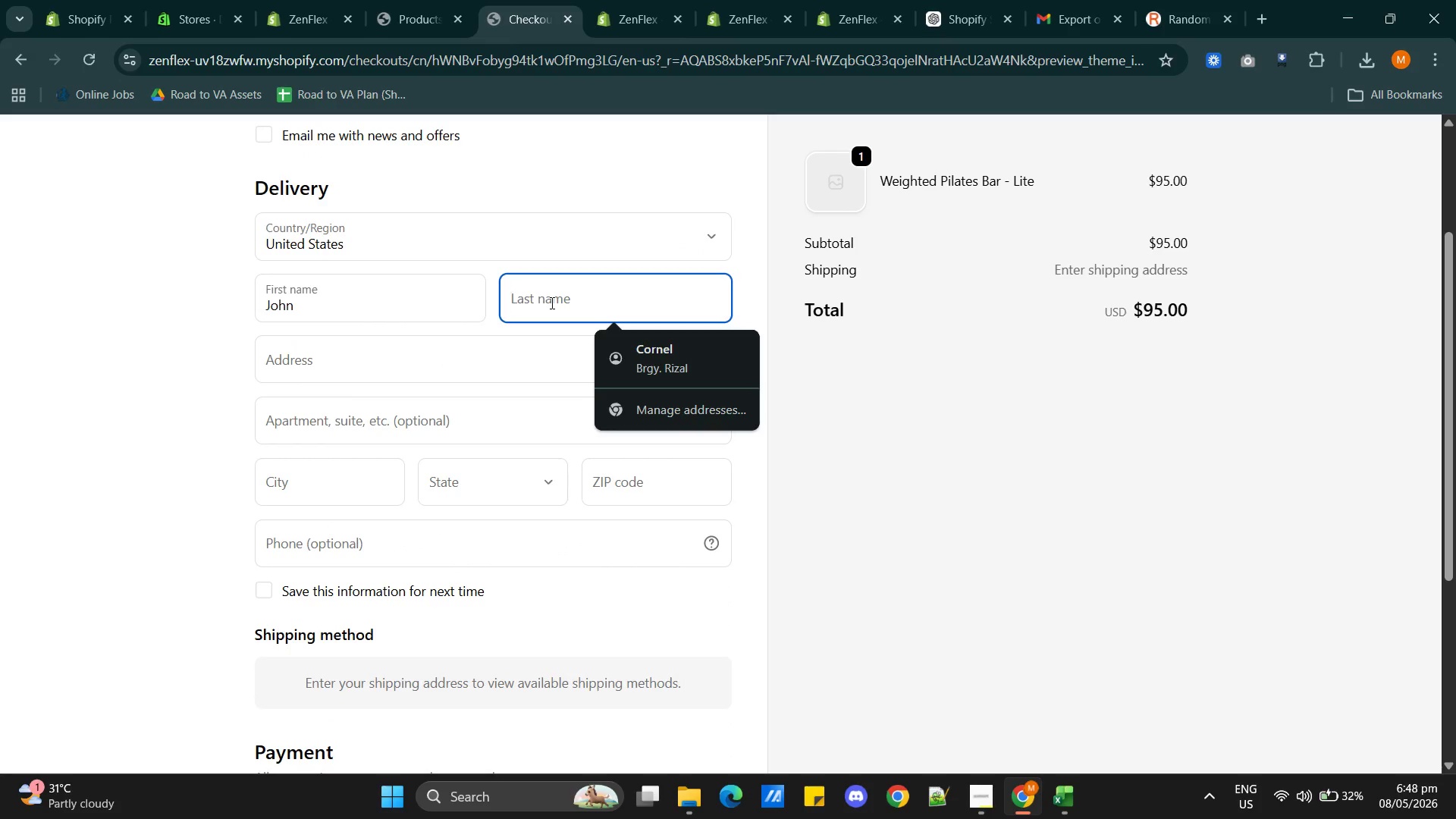 
type(Doe)
 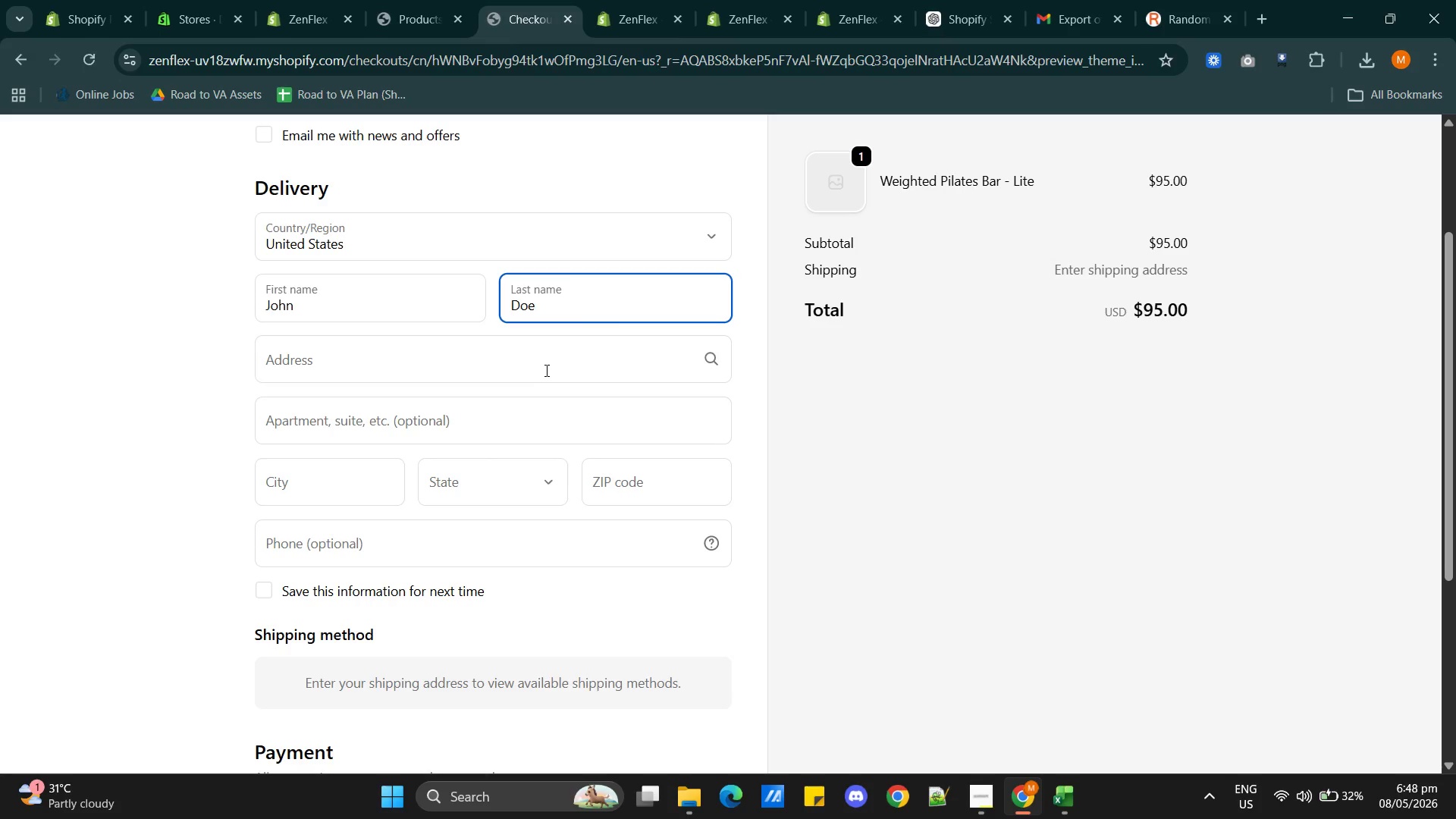 
scroll: coordinate [570, 353], scroll_direction: none, amount: 0.0
 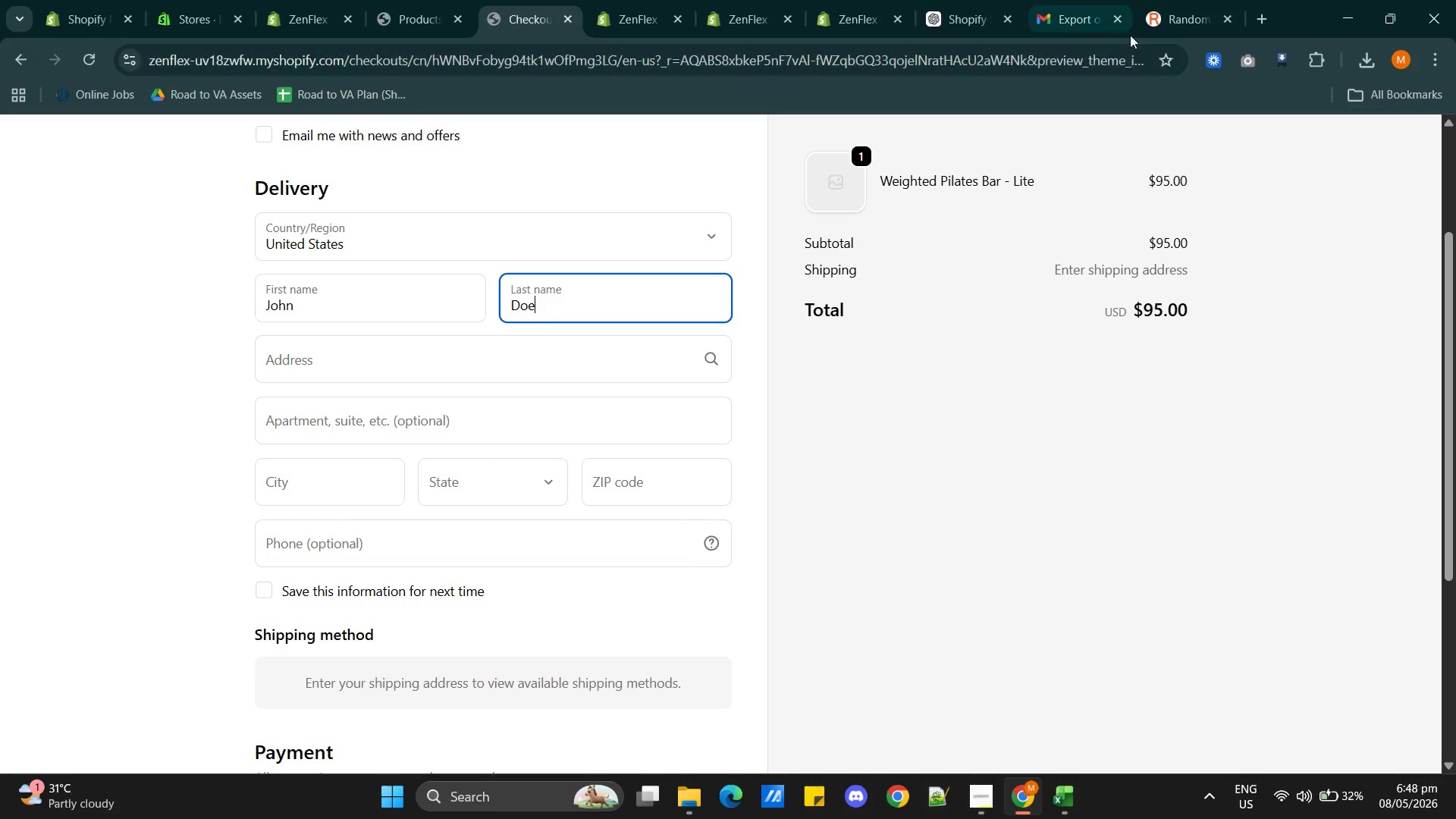 
left_click([1170, 27])
 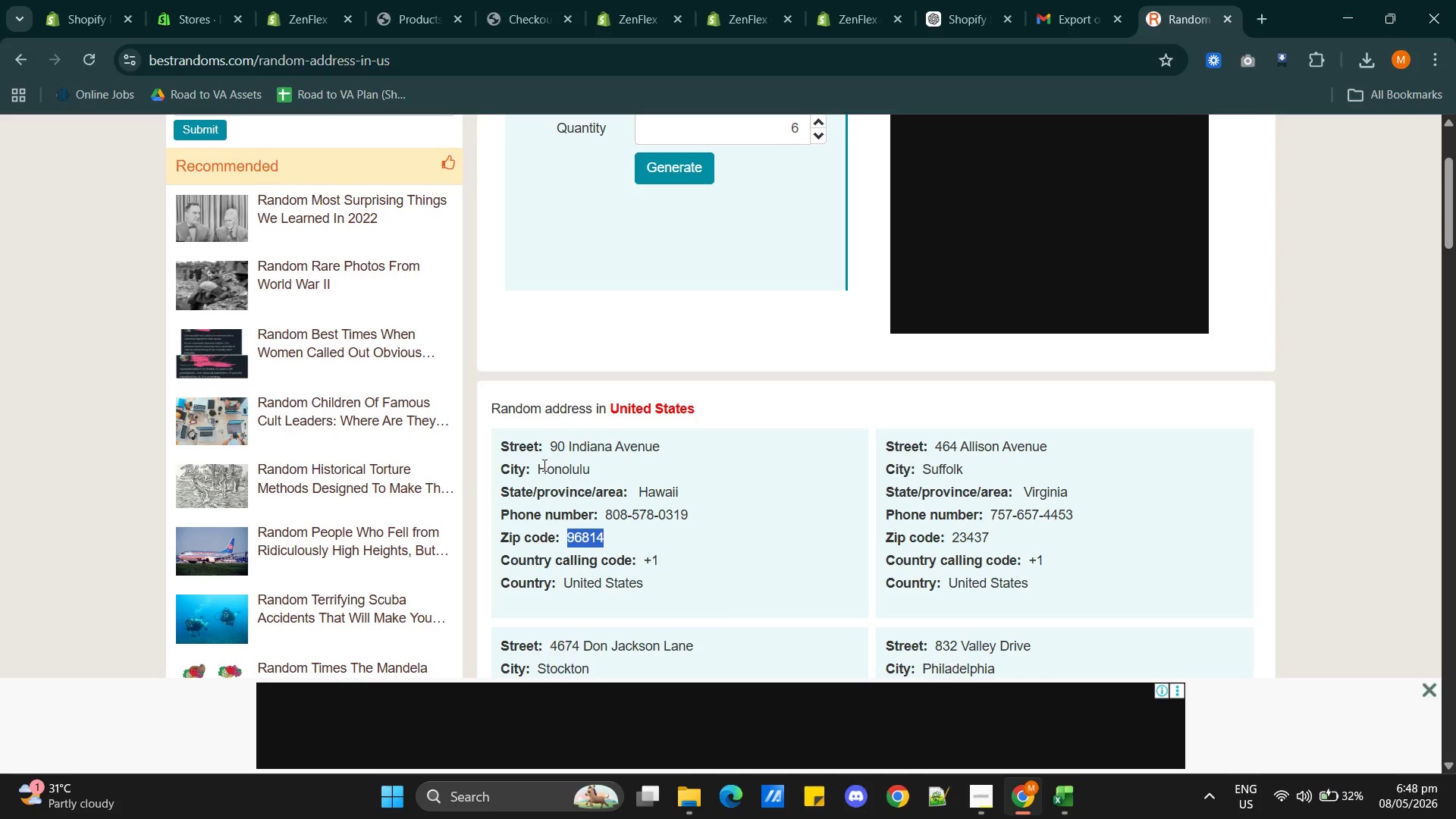 
left_click_drag(start_coordinate=[548, 438], to_coordinate=[667, 444])
 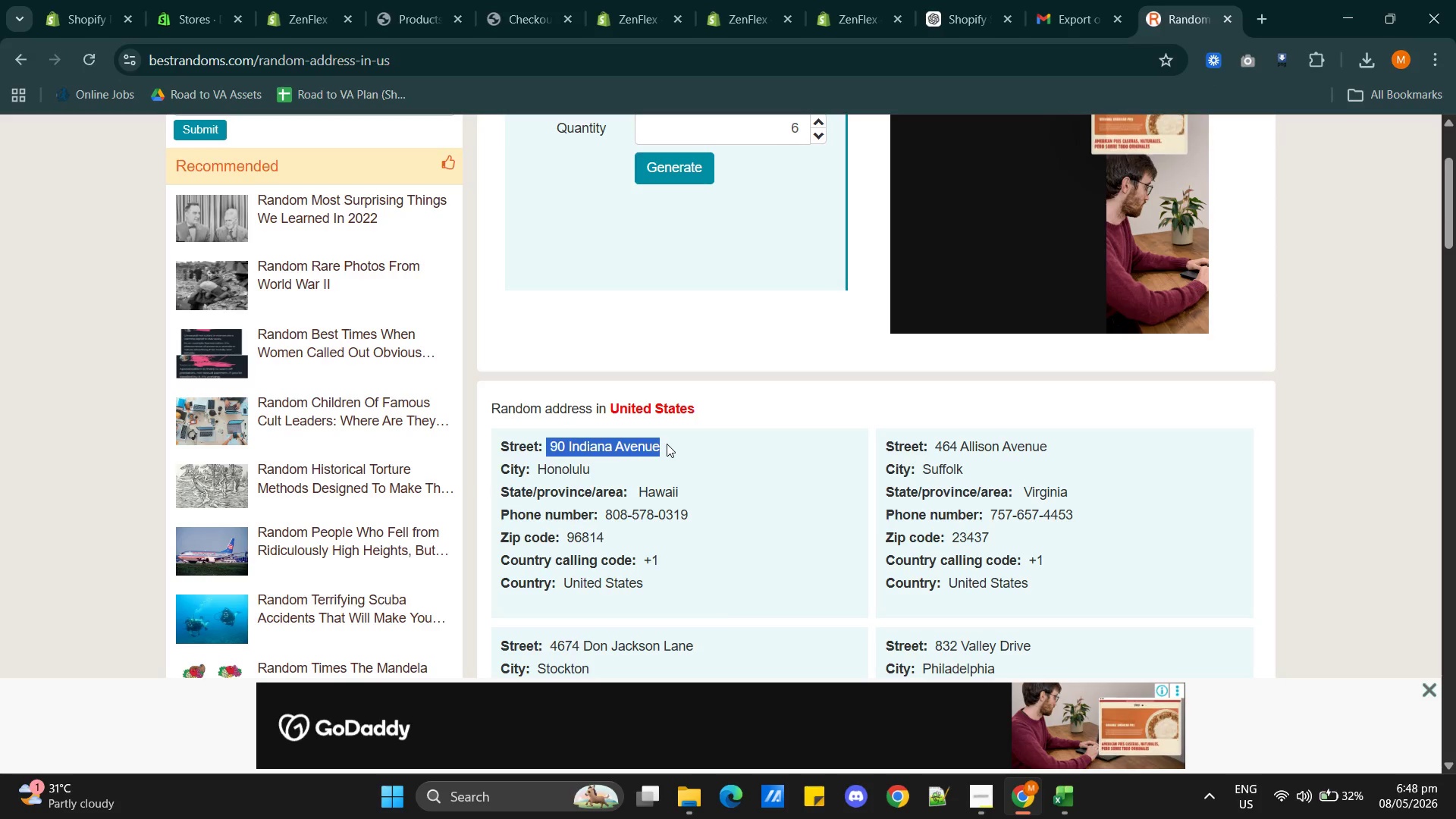 
key(Control+C)
 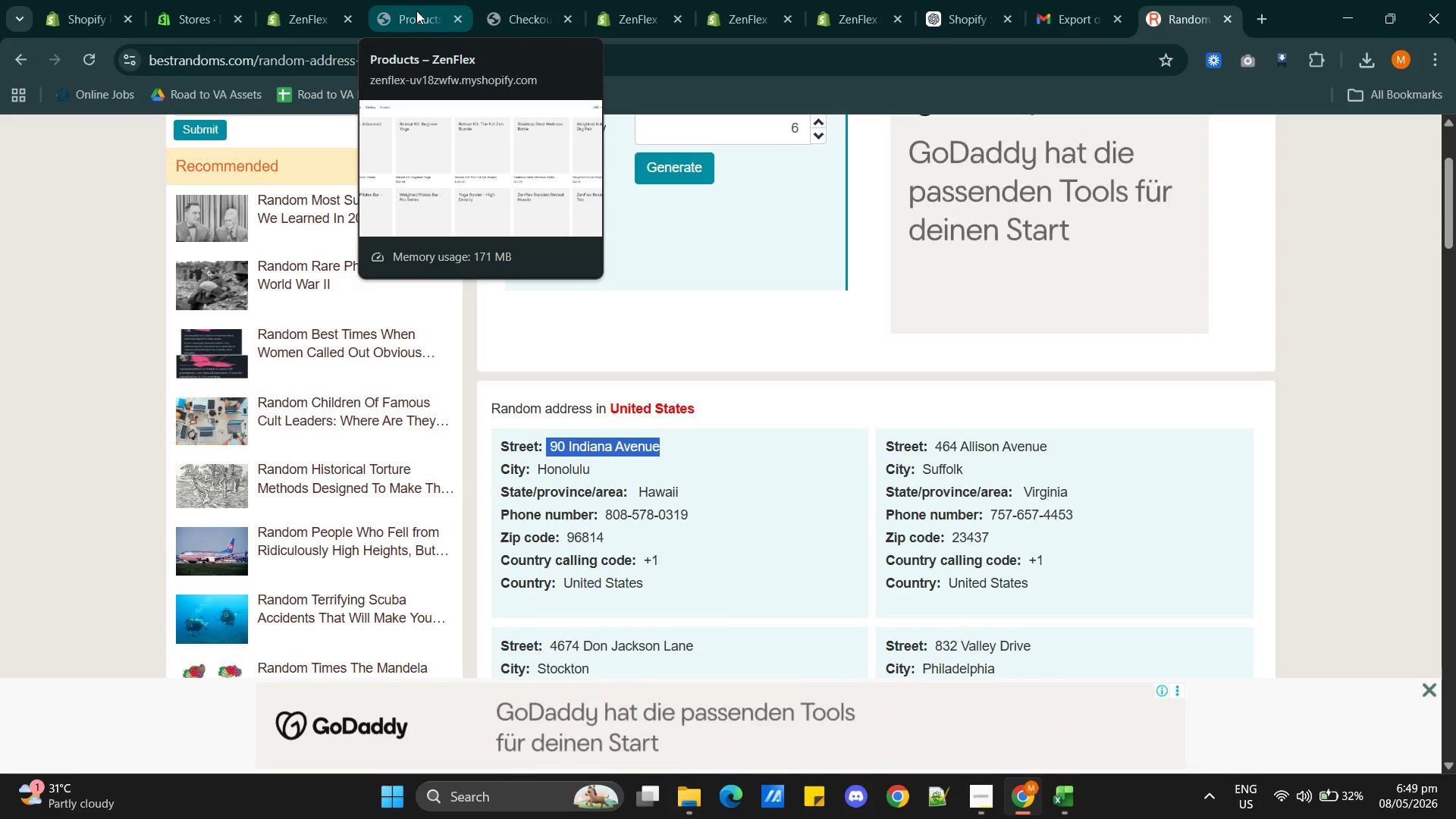 
left_click([507, 19])
 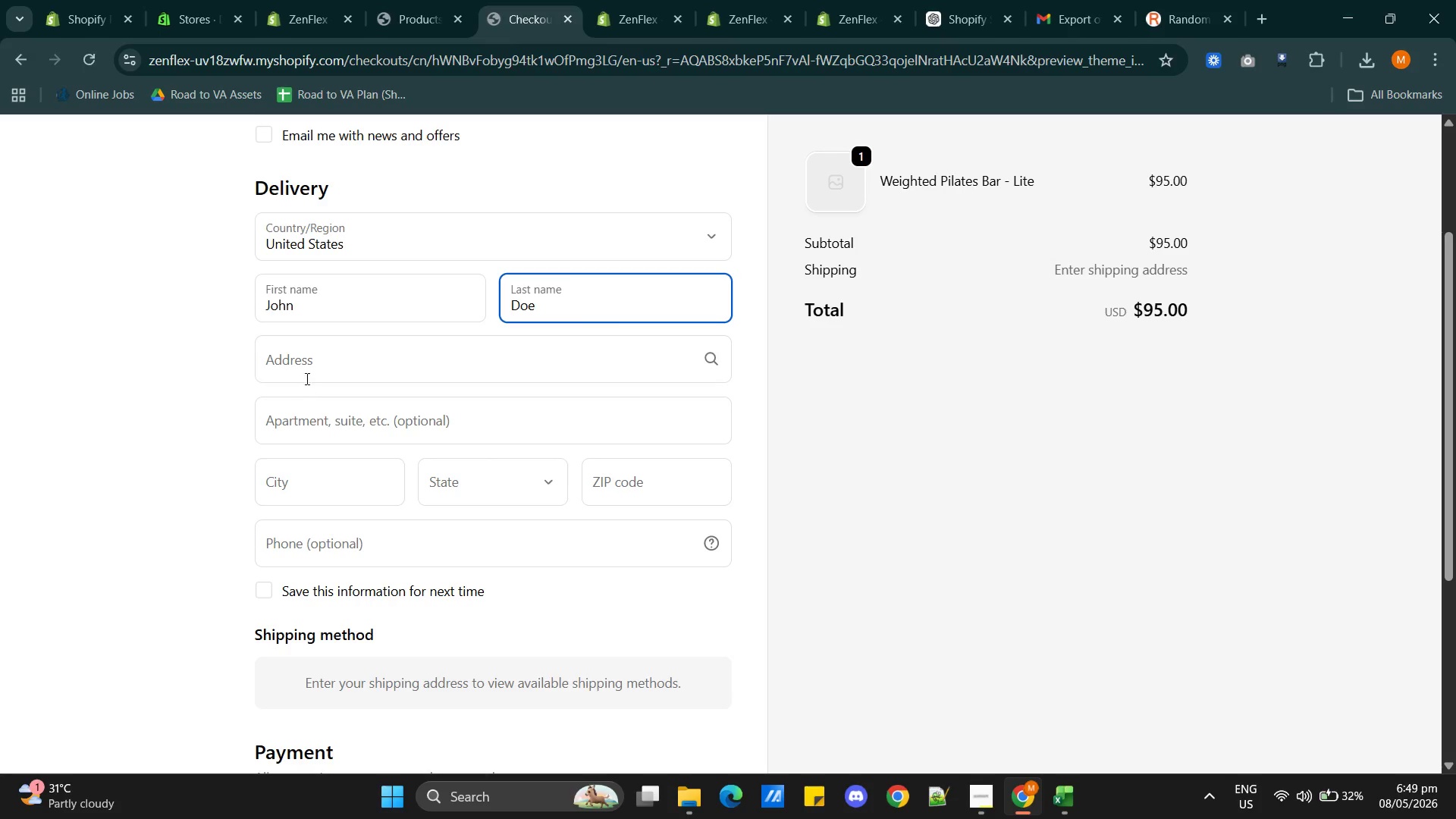 
left_click([316, 361])
 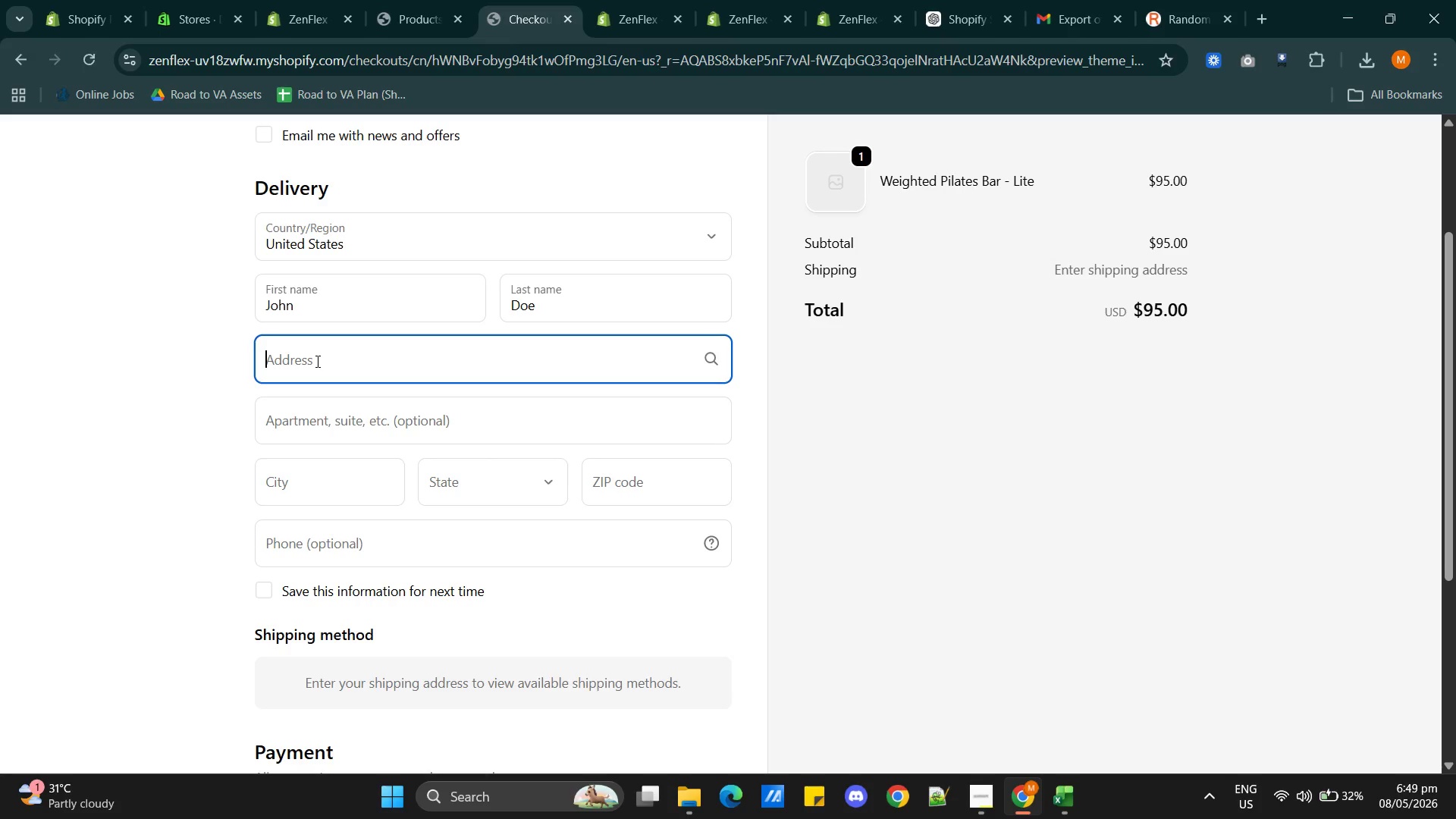 
key(Control+V)
 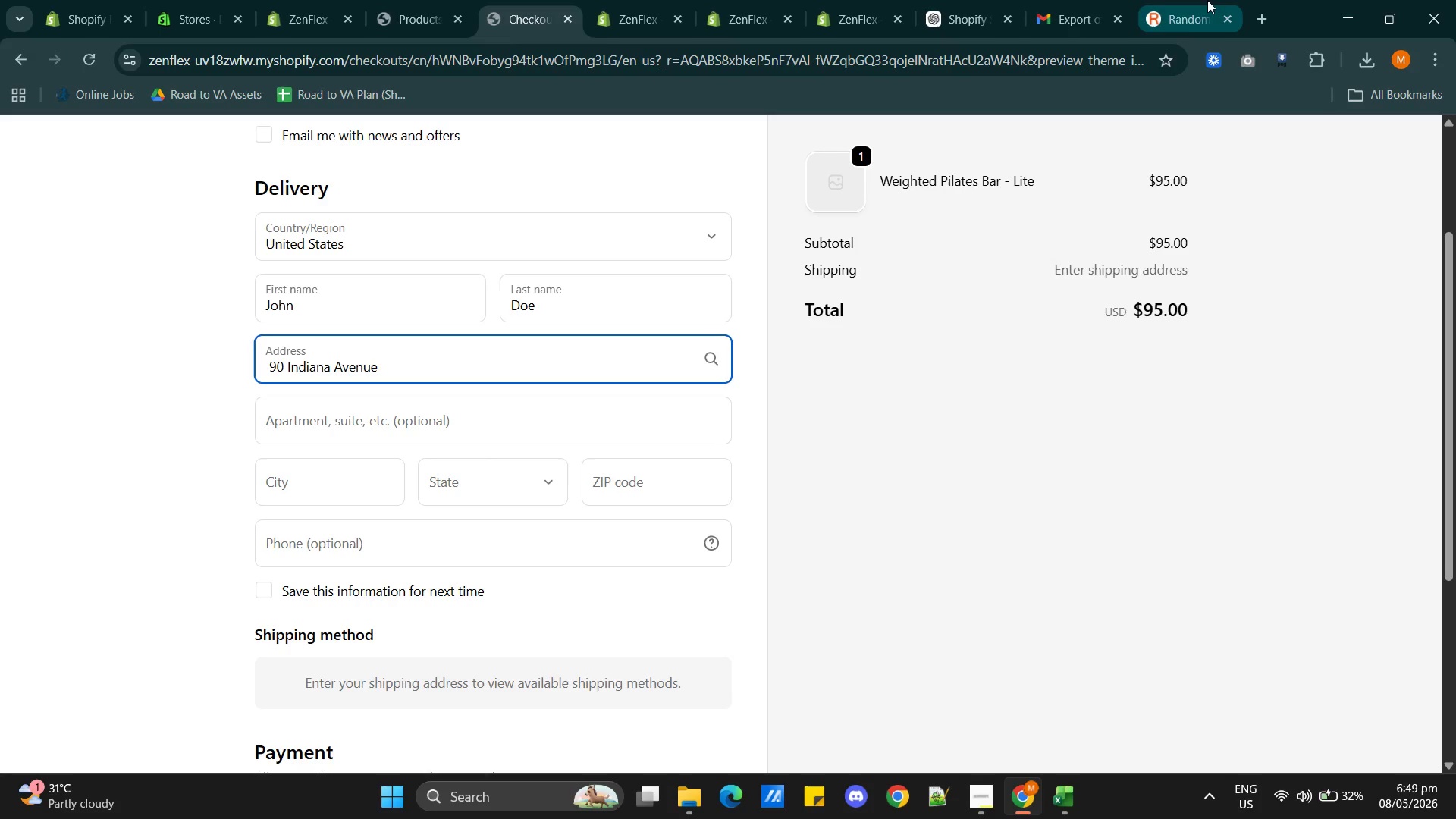 
left_click([1182, 22])
 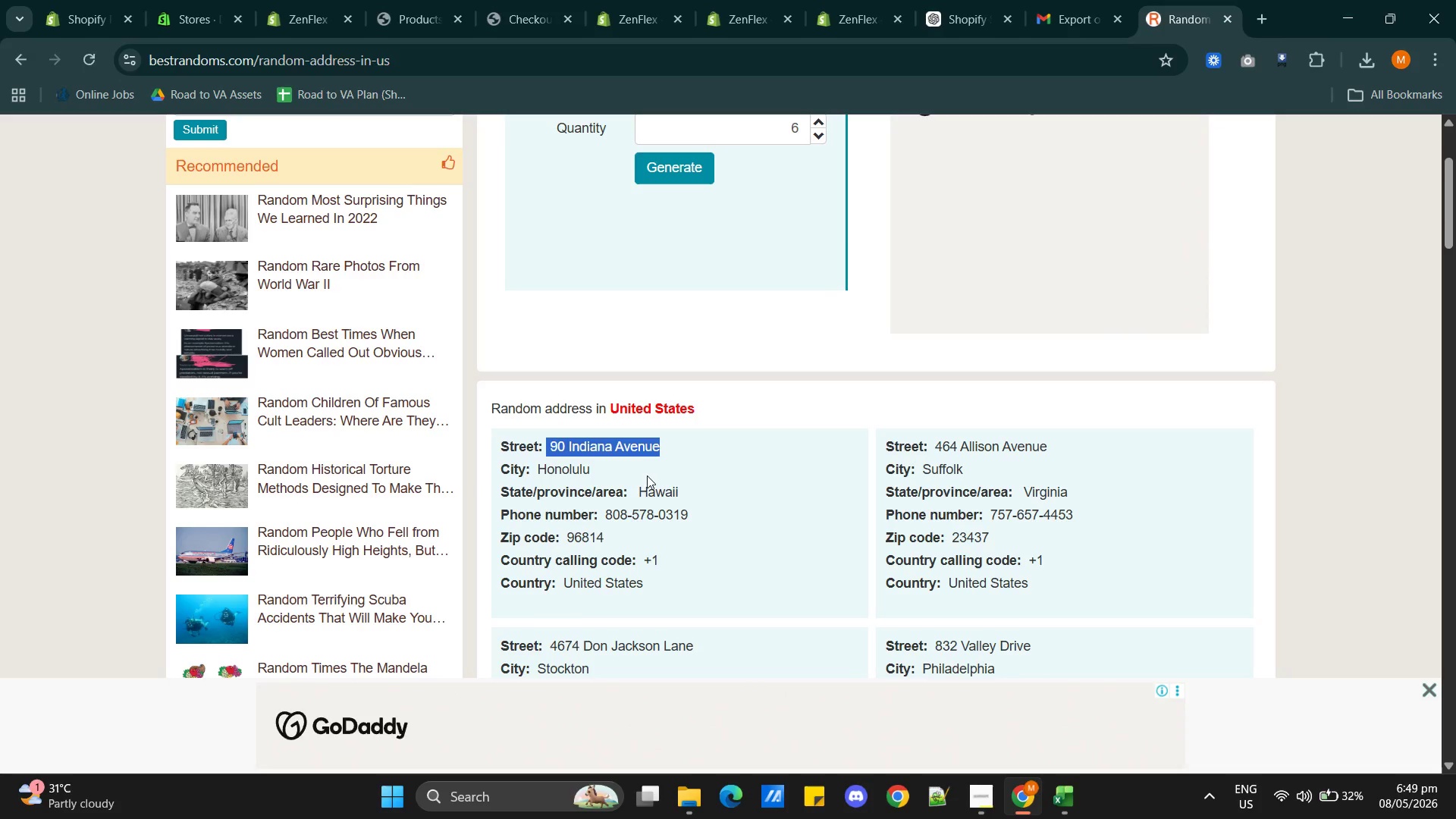 
scroll: coordinate [652, 484], scroll_direction: down, amount: 1.0
 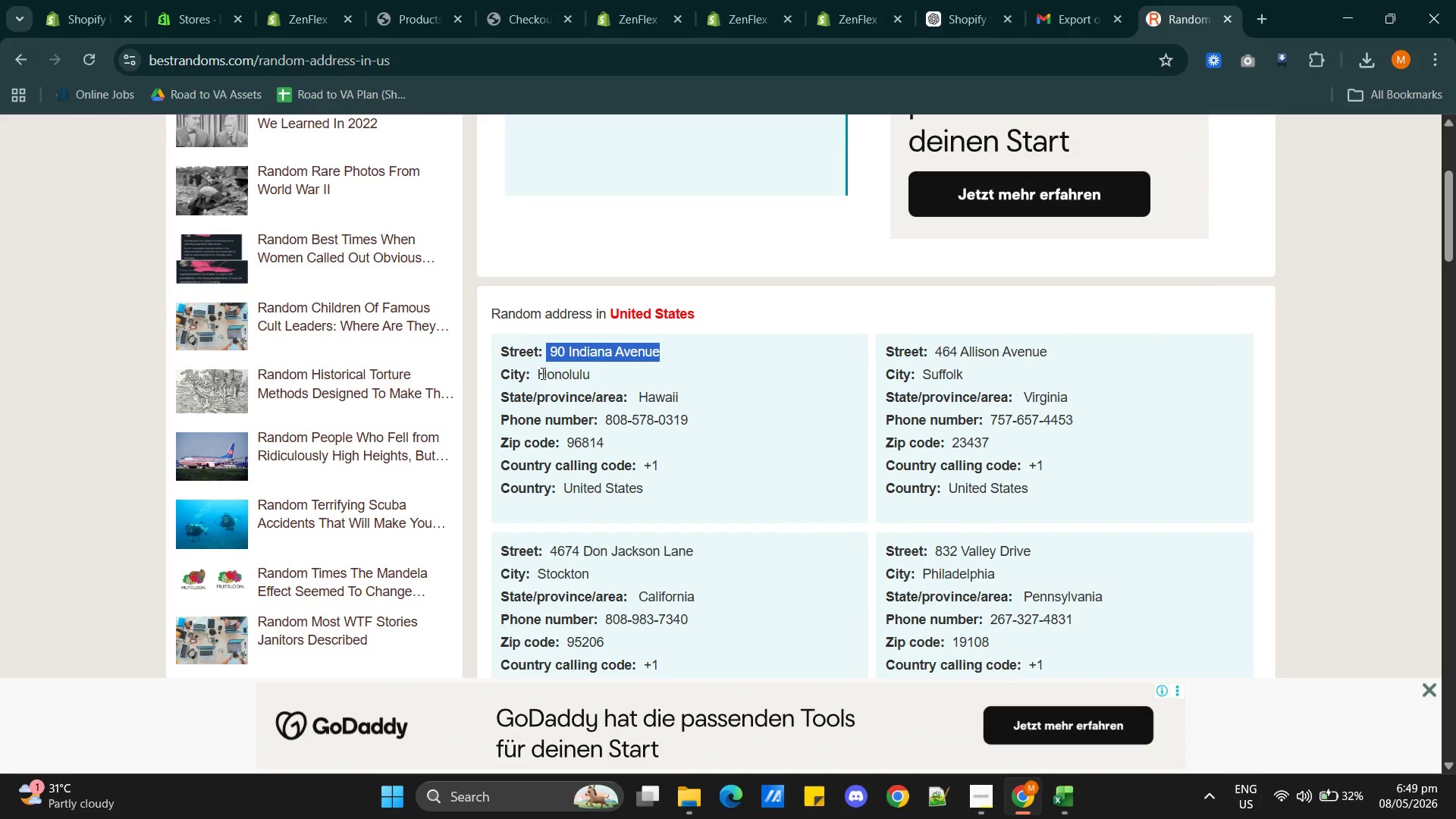 
left_click_drag(start_coordinate=[535, 372], to_coordinate=[601, 369])
 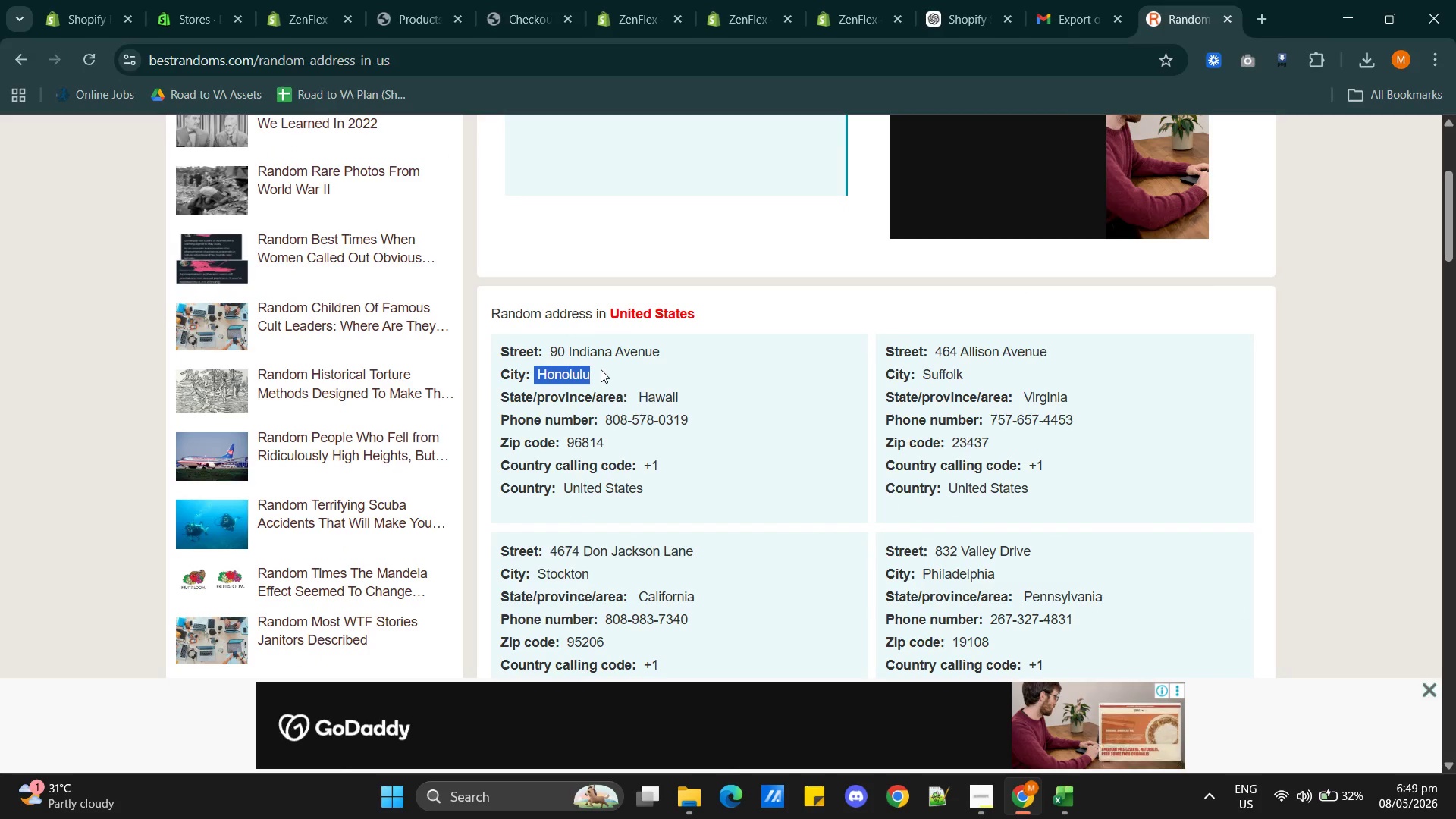 
key(Control+C)
 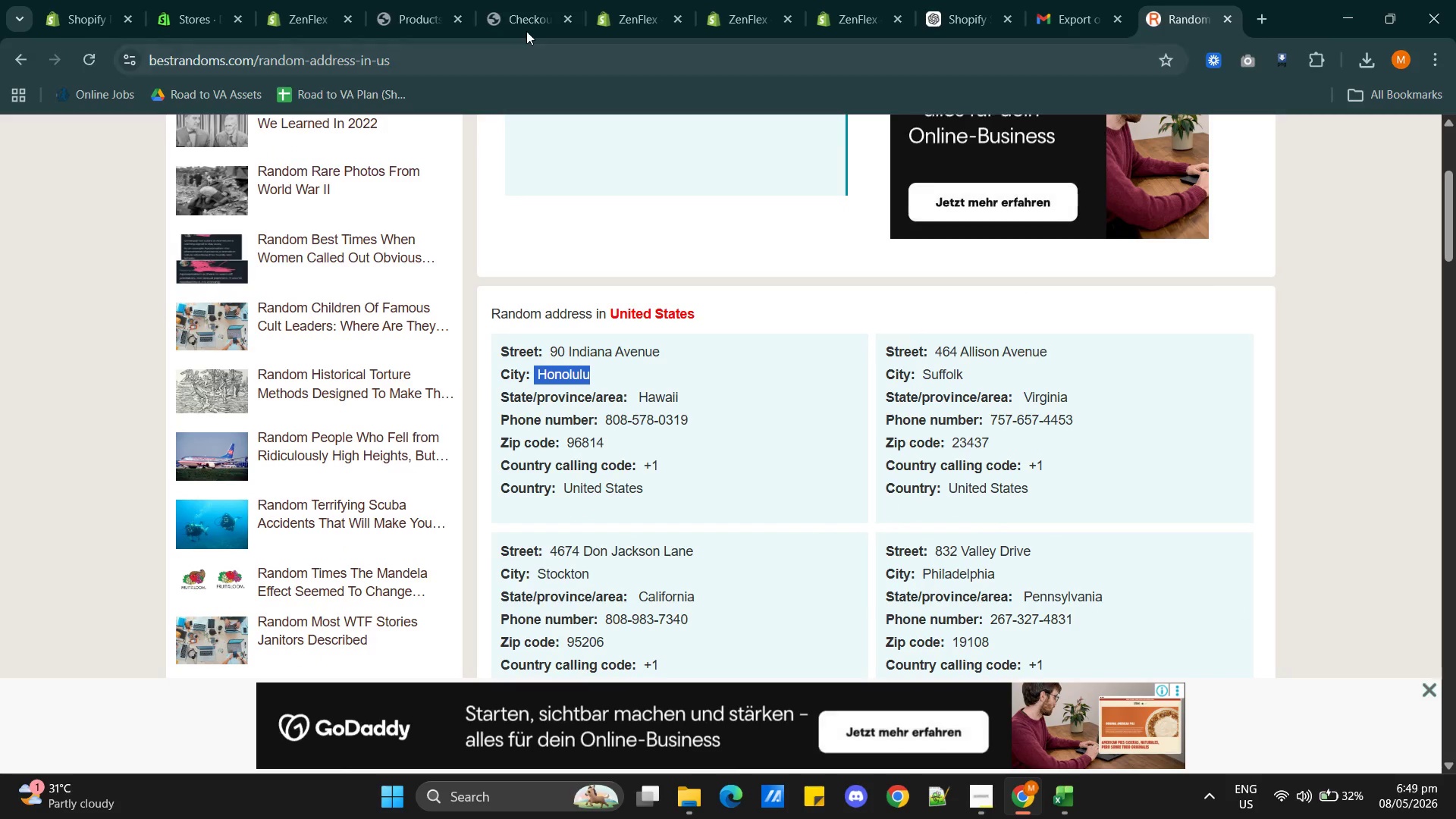 
left_click([524, 25])
 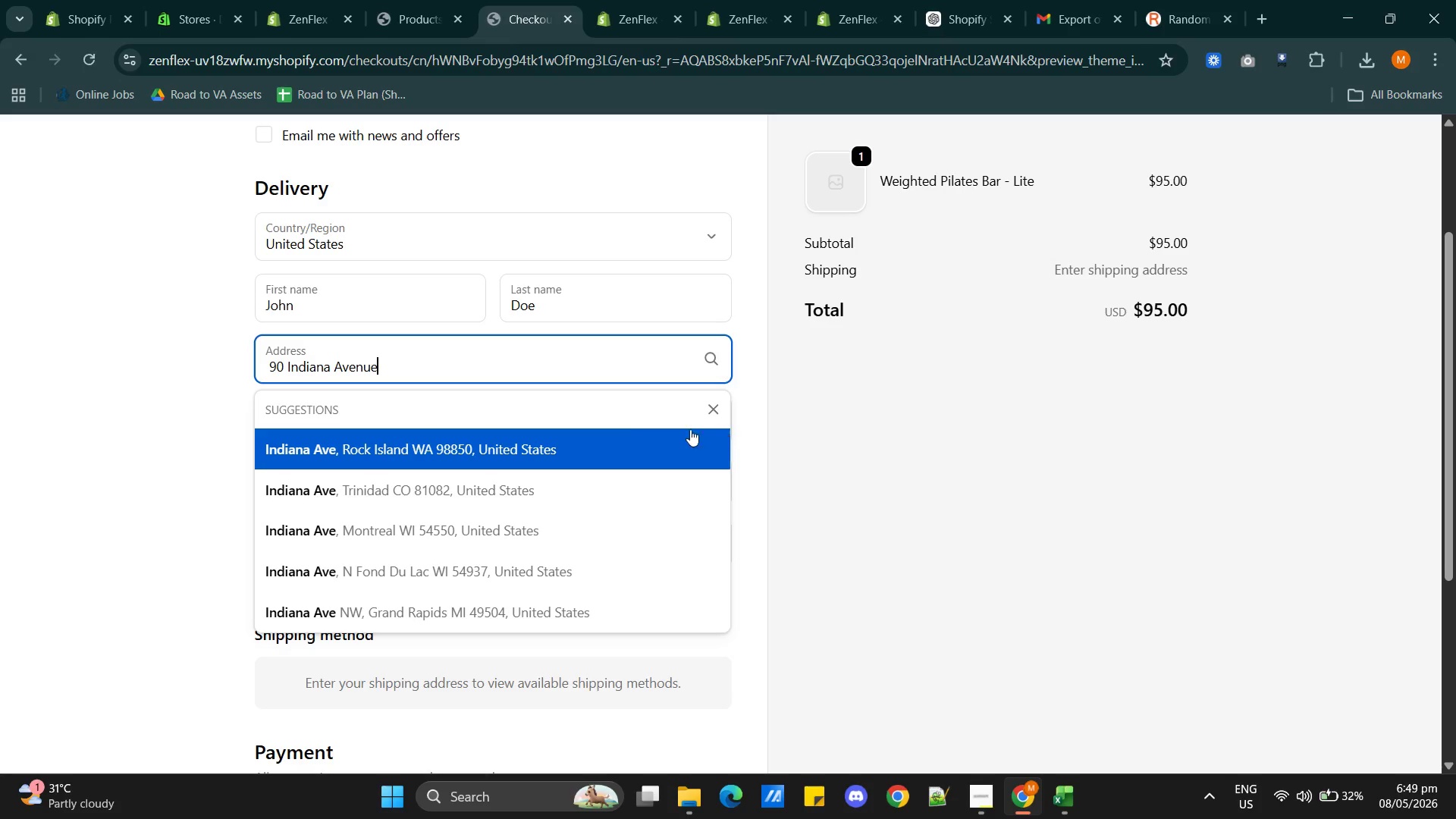 
left_click([540, 447])
 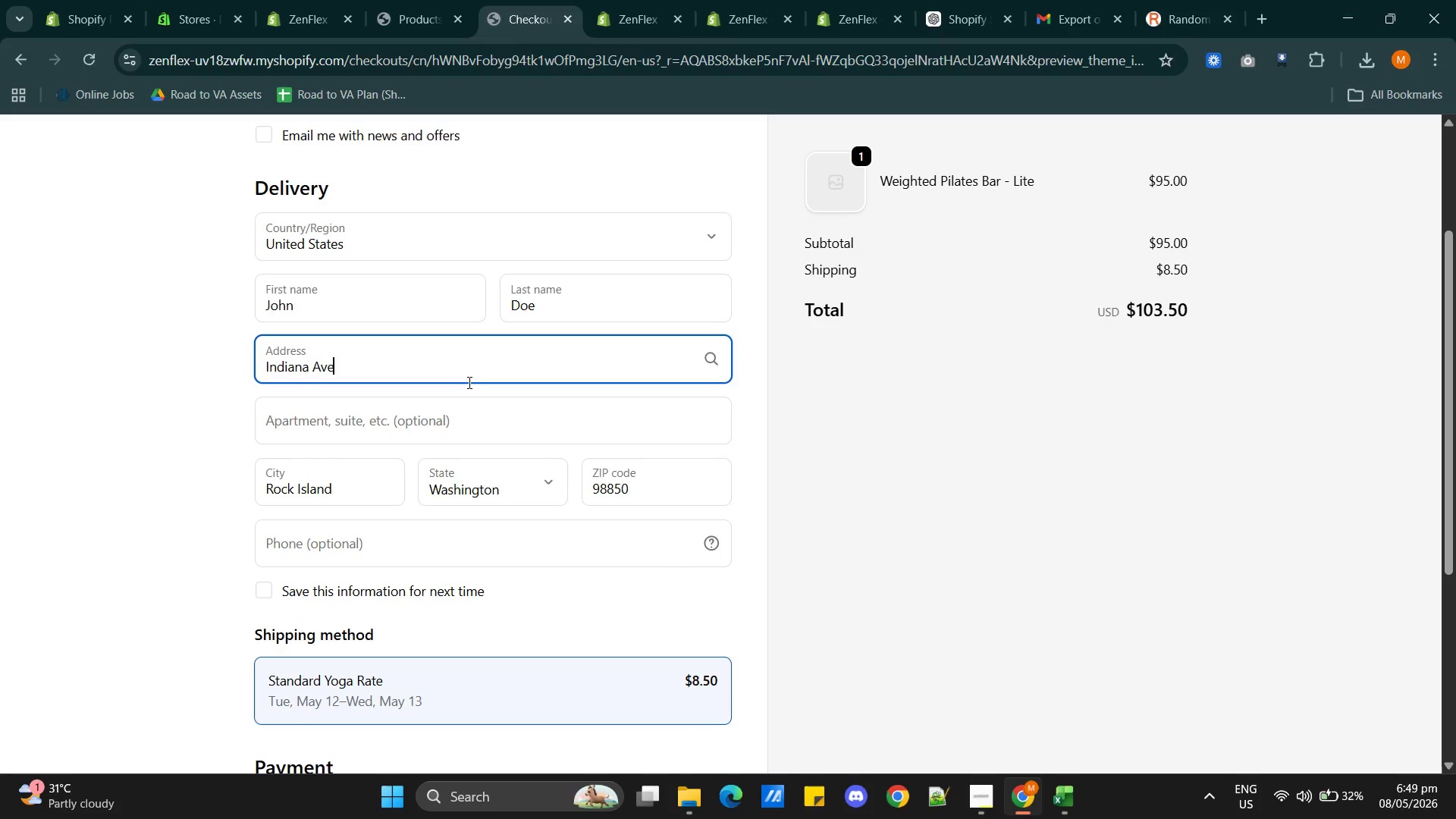 
wait(12.7)
 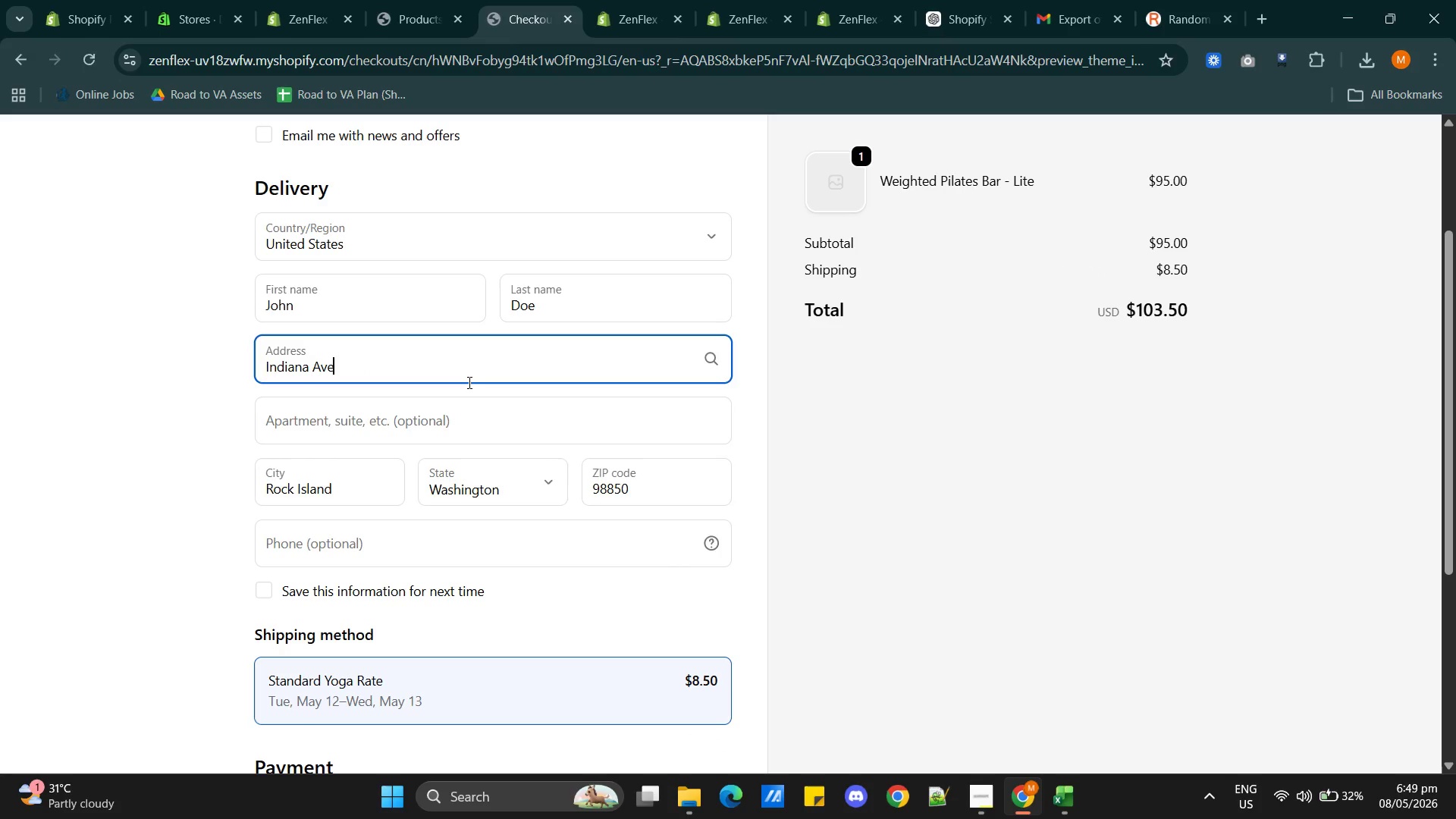 
scroll: coordinate [586, 609], scroll_direction: down, amount: 1.0
 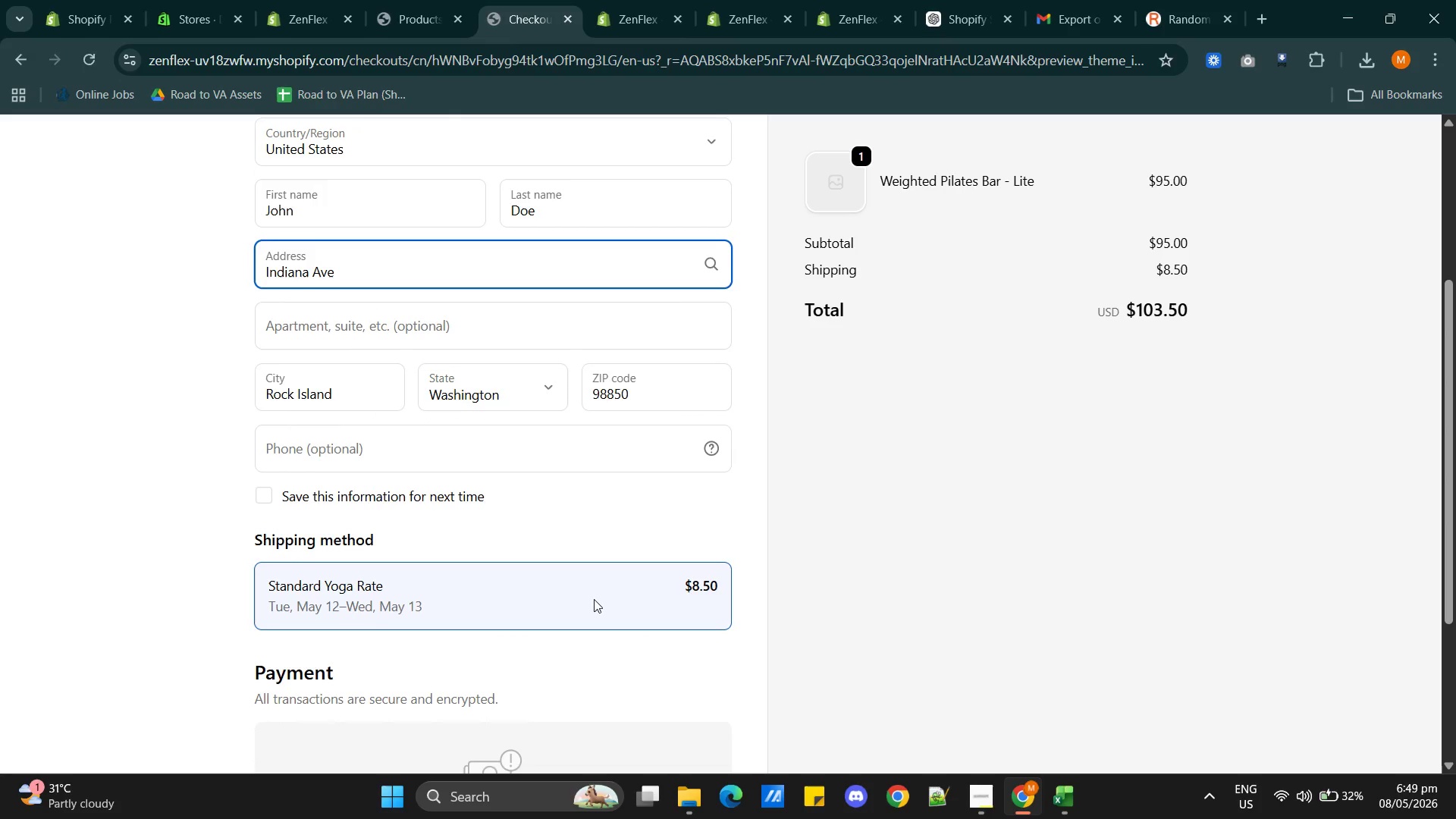 
scroll: coordinate [594, 599], scroll_direction: up, amount: 2.0
 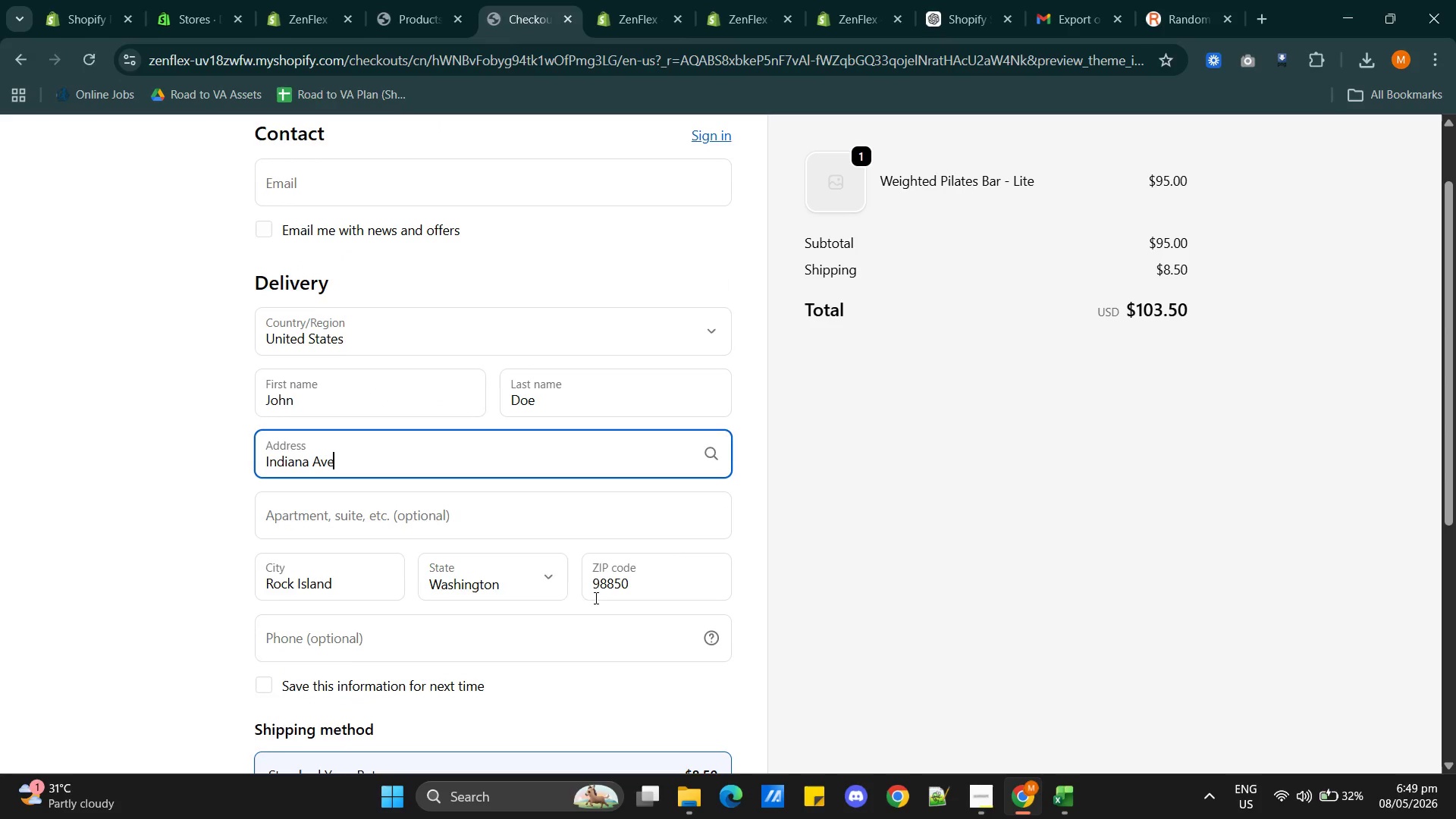 
scroll: coordinate [595, 597], scroll_direction: down, amount: 4.0
 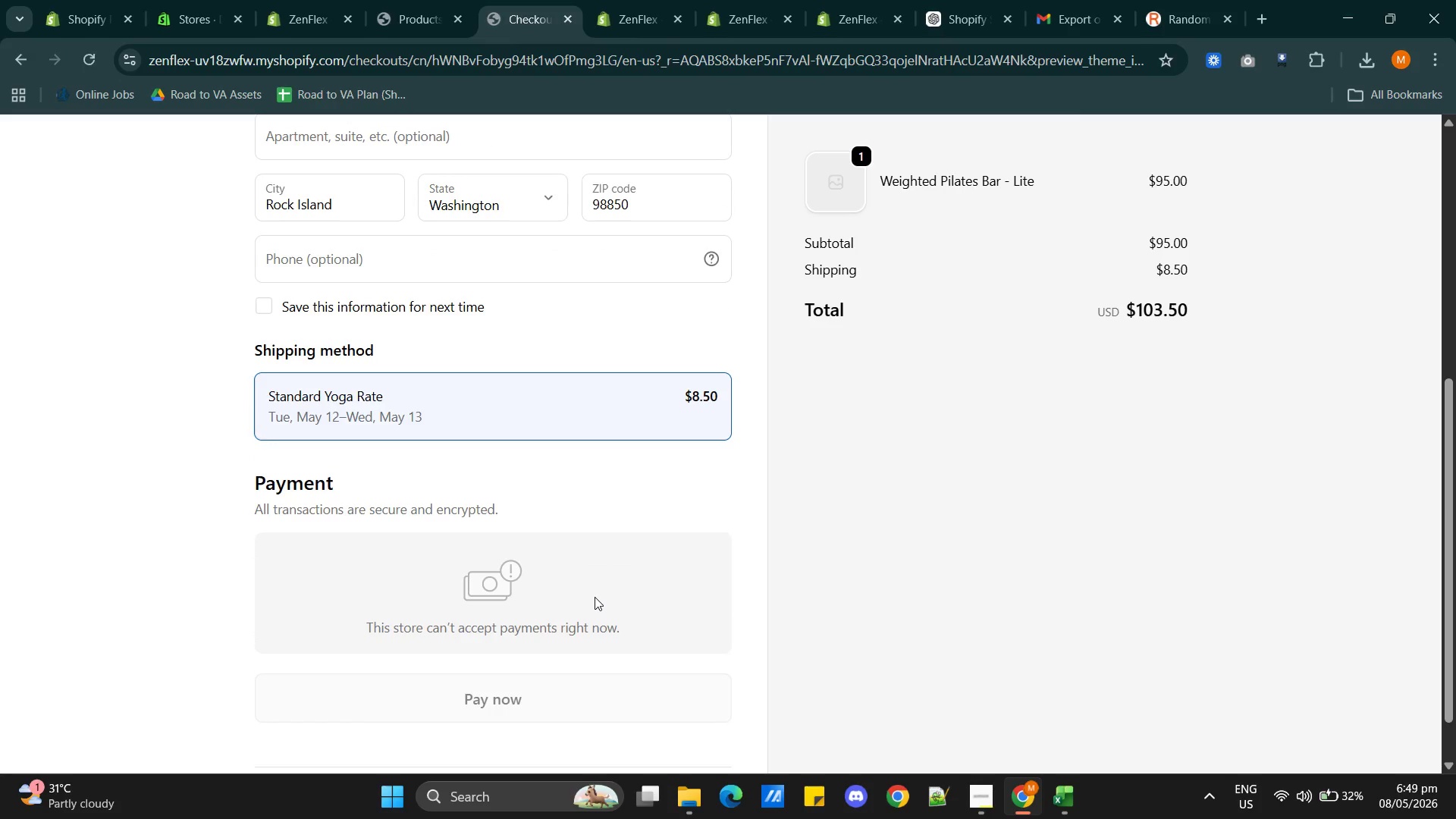 
scroll: coordinate [595, 597], scroll_direction: up, amount: 3.0
 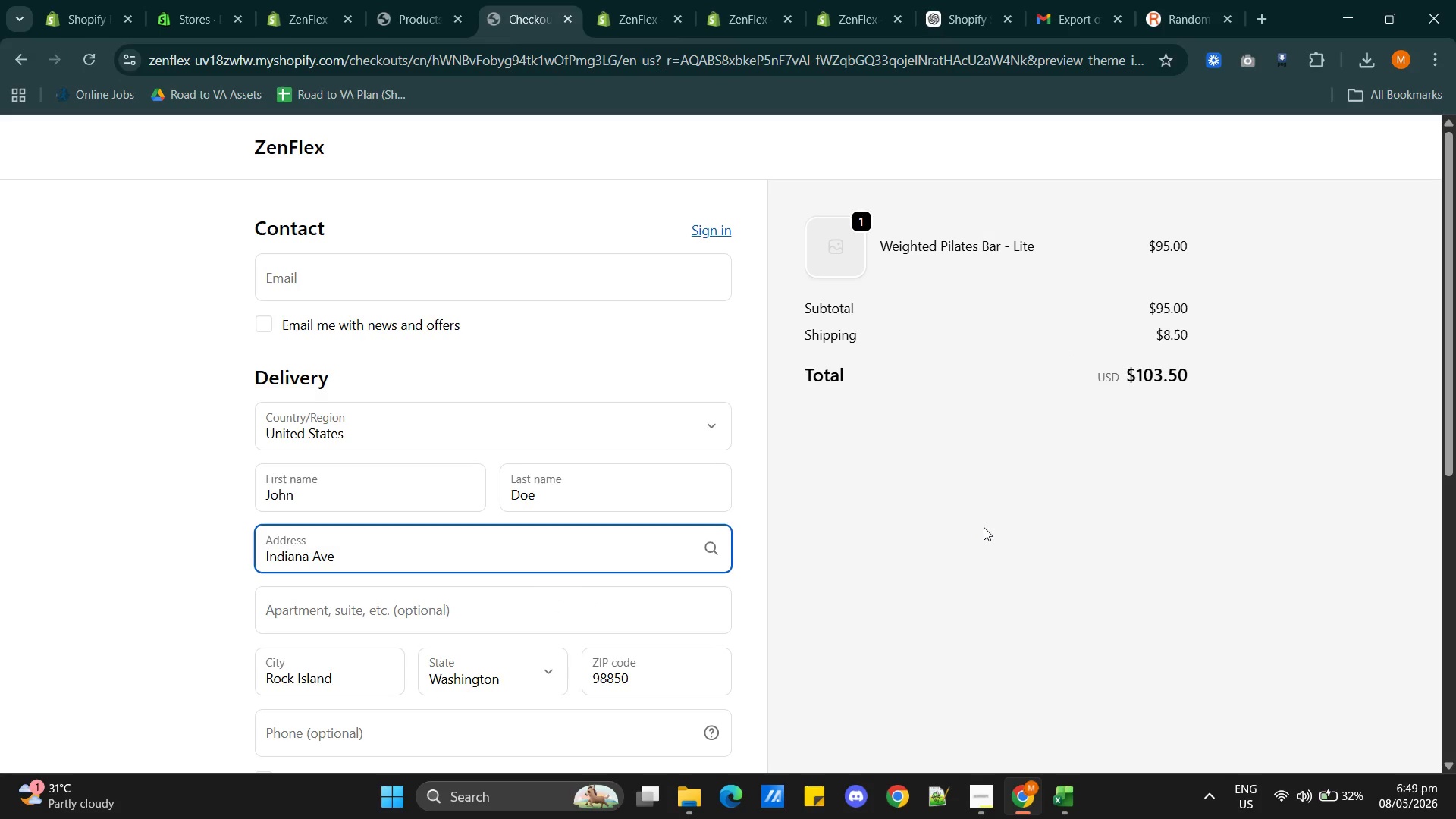 
wait(10.84)
 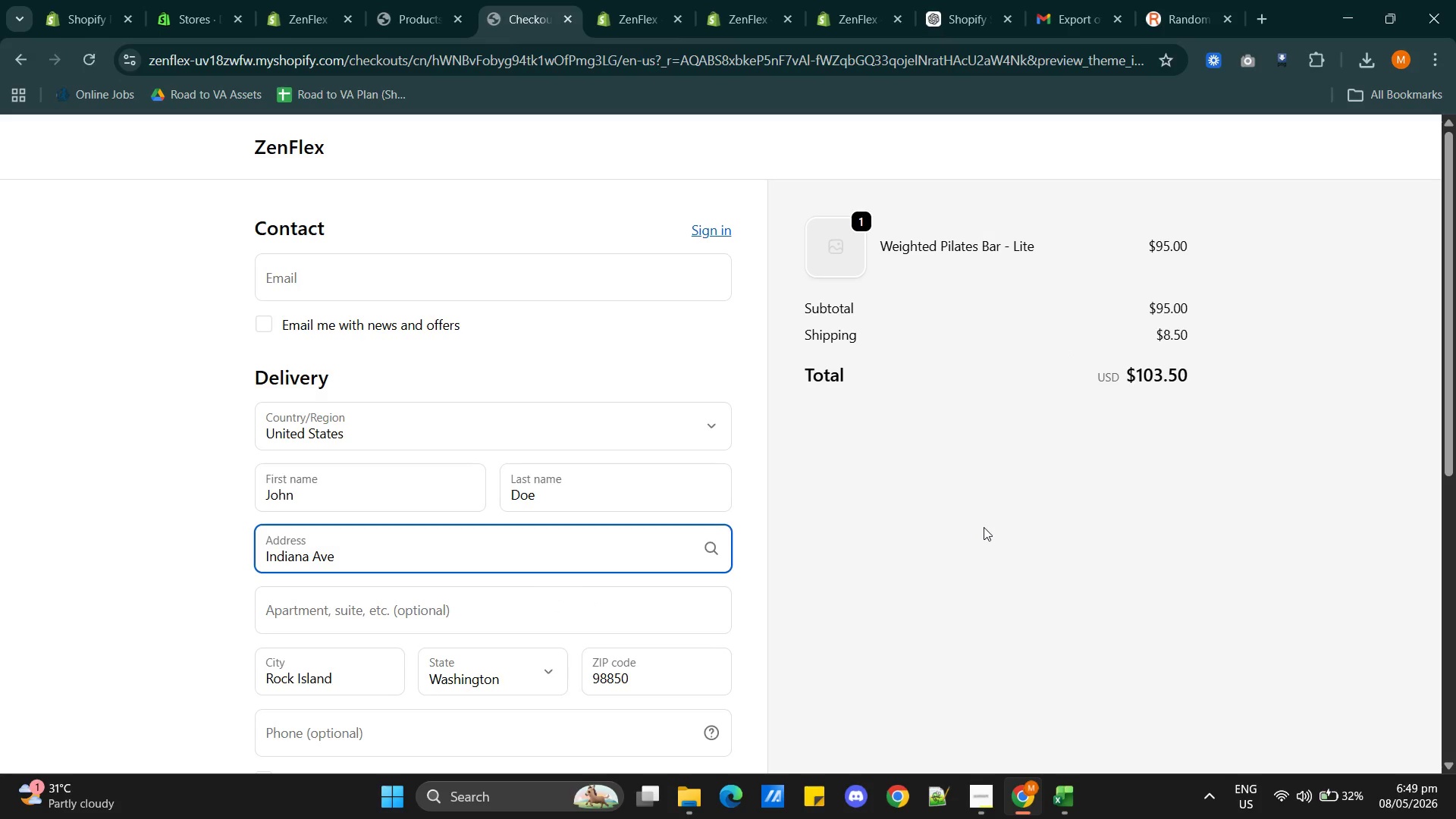 
left_click([570, 17])
 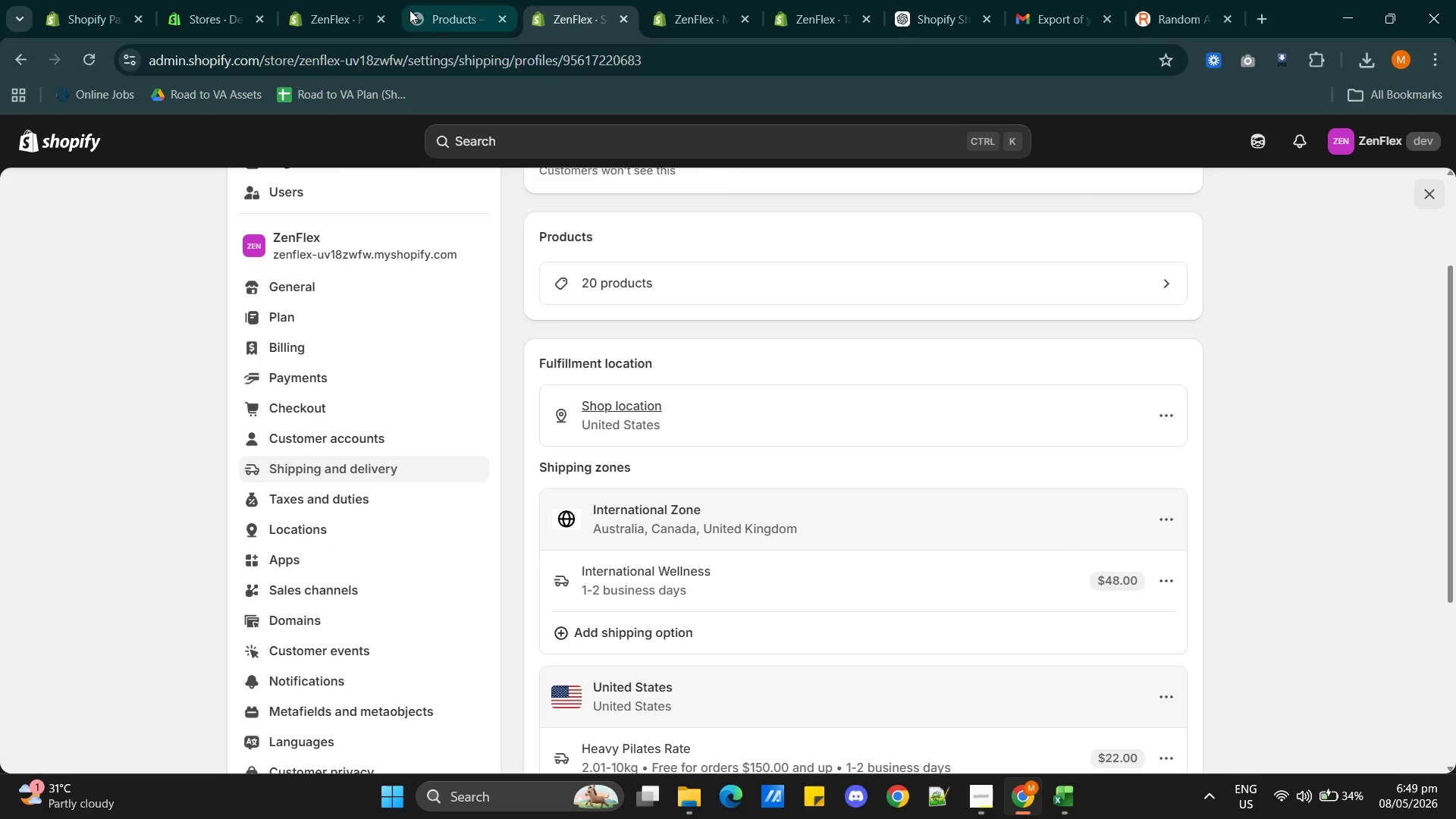 
left_click([446, 15])
 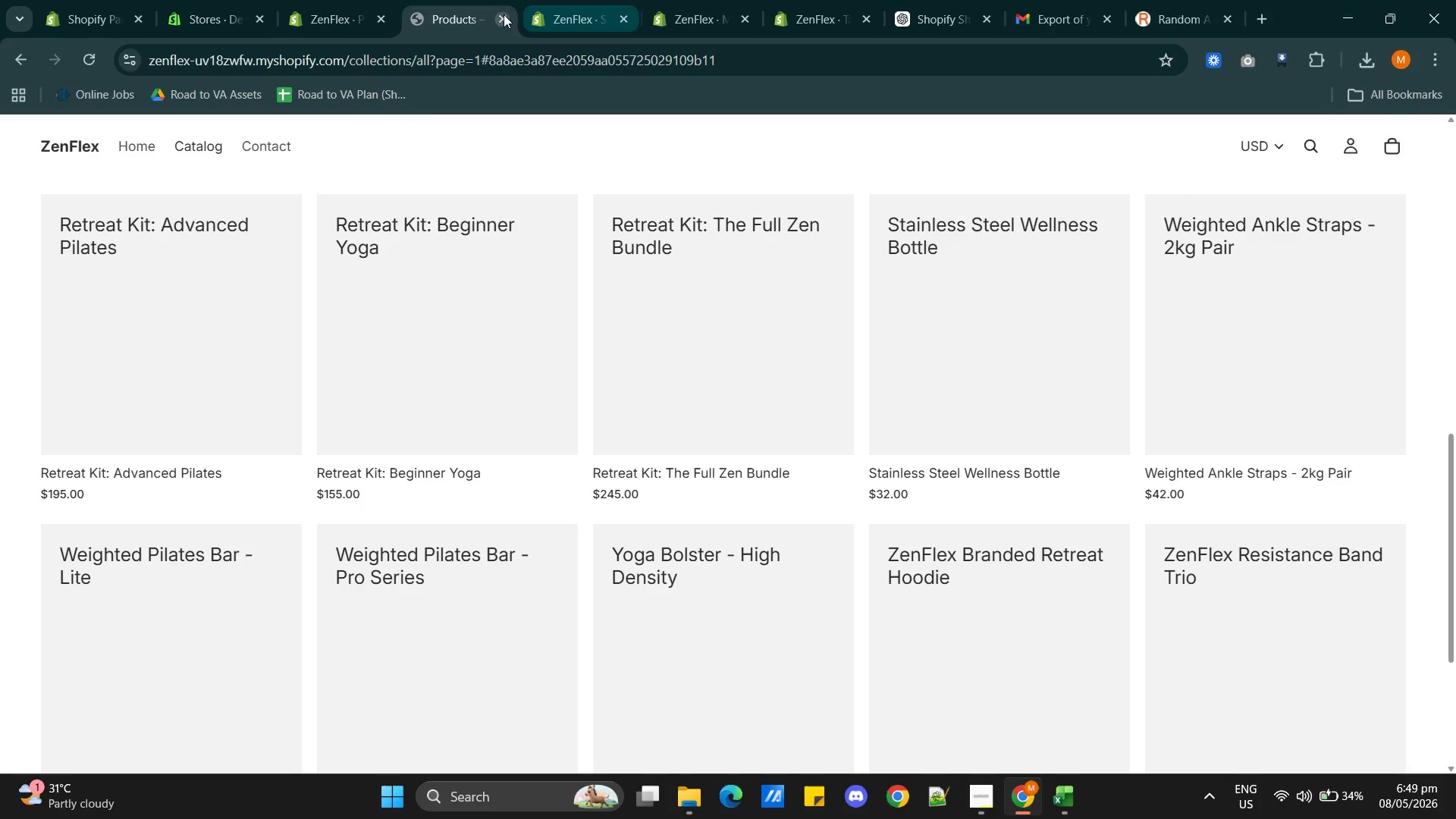 
left_click([496, 14])
 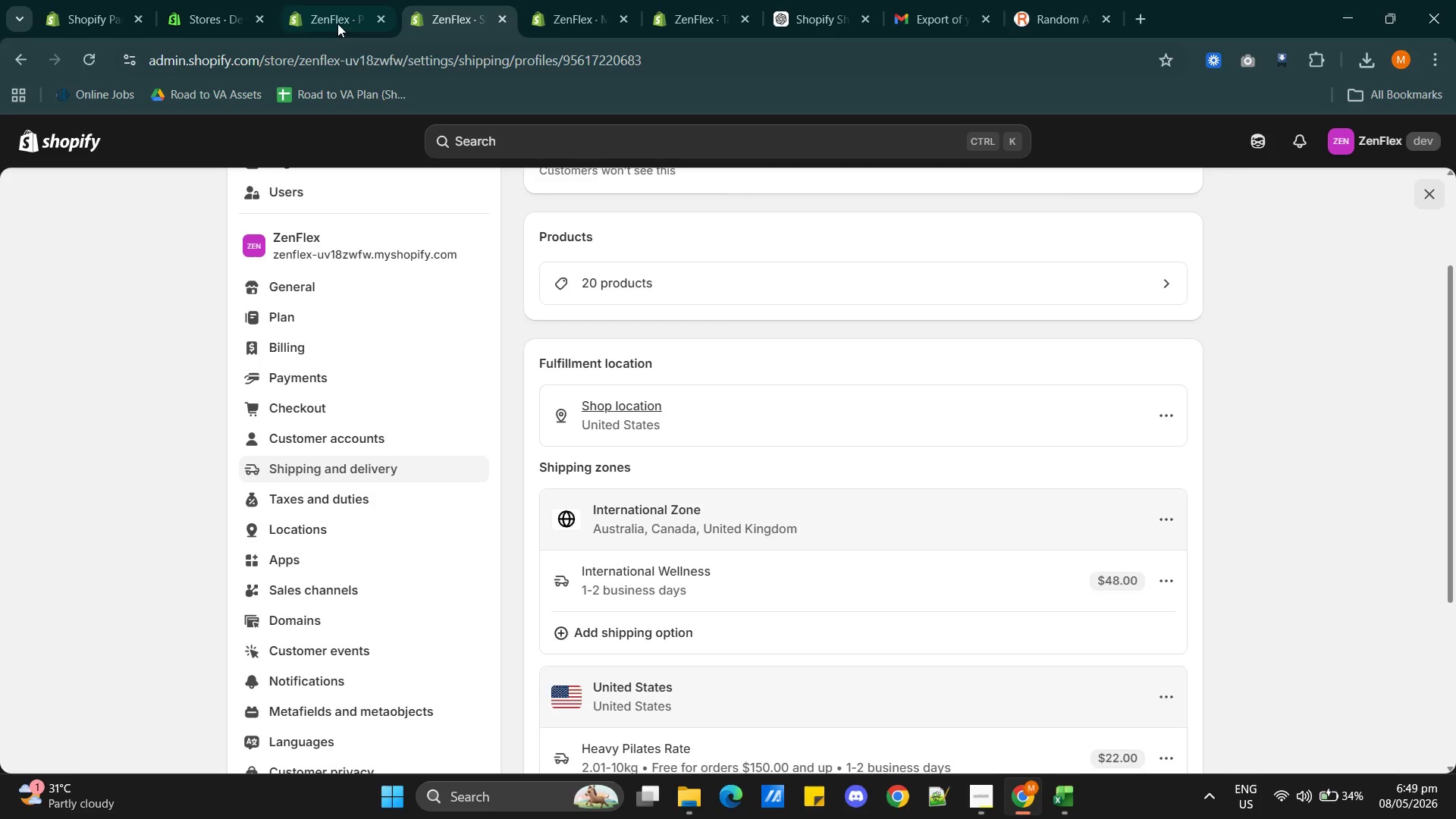 
left_click([319, 18])
 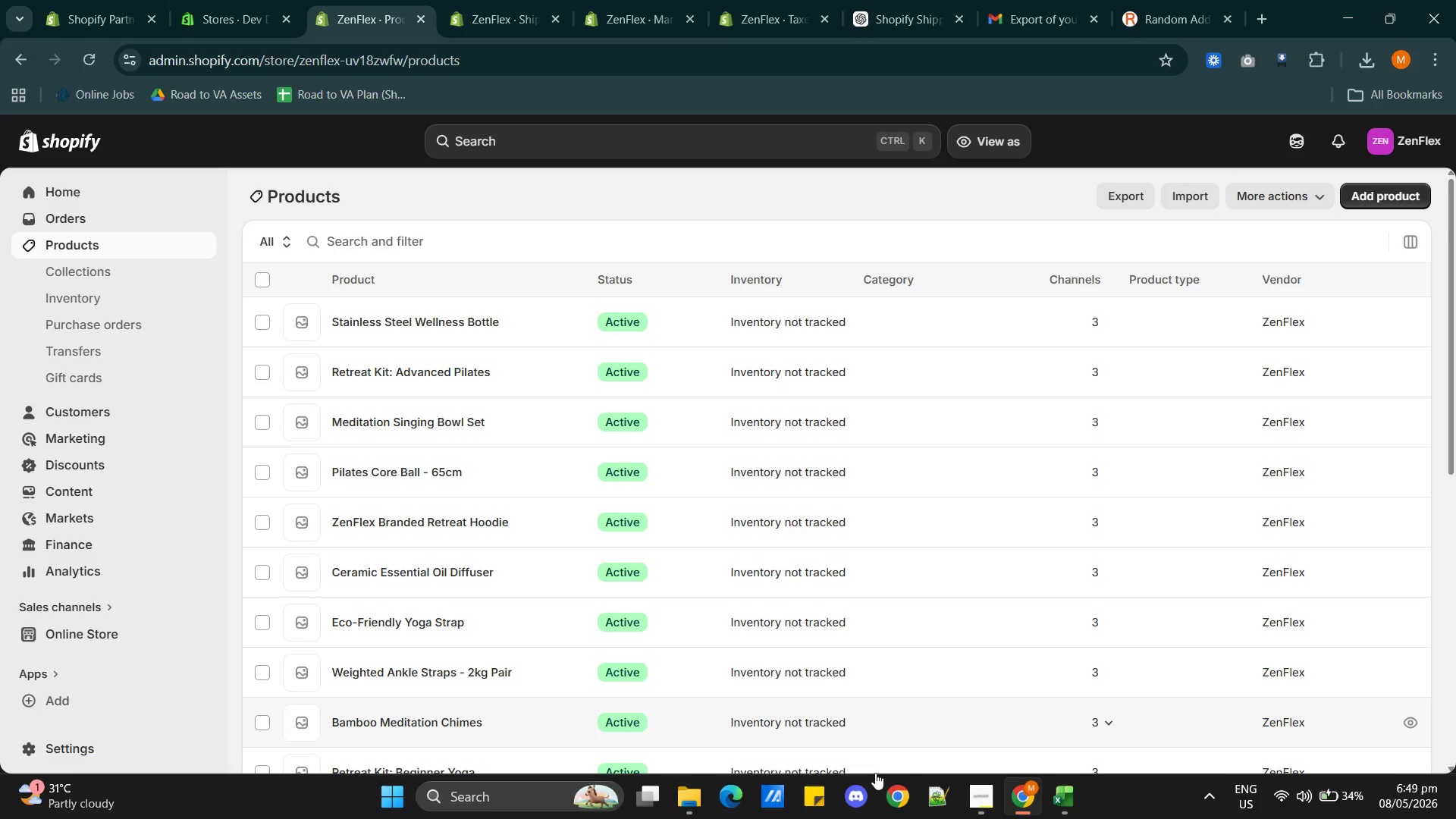 
wait(13.75)
 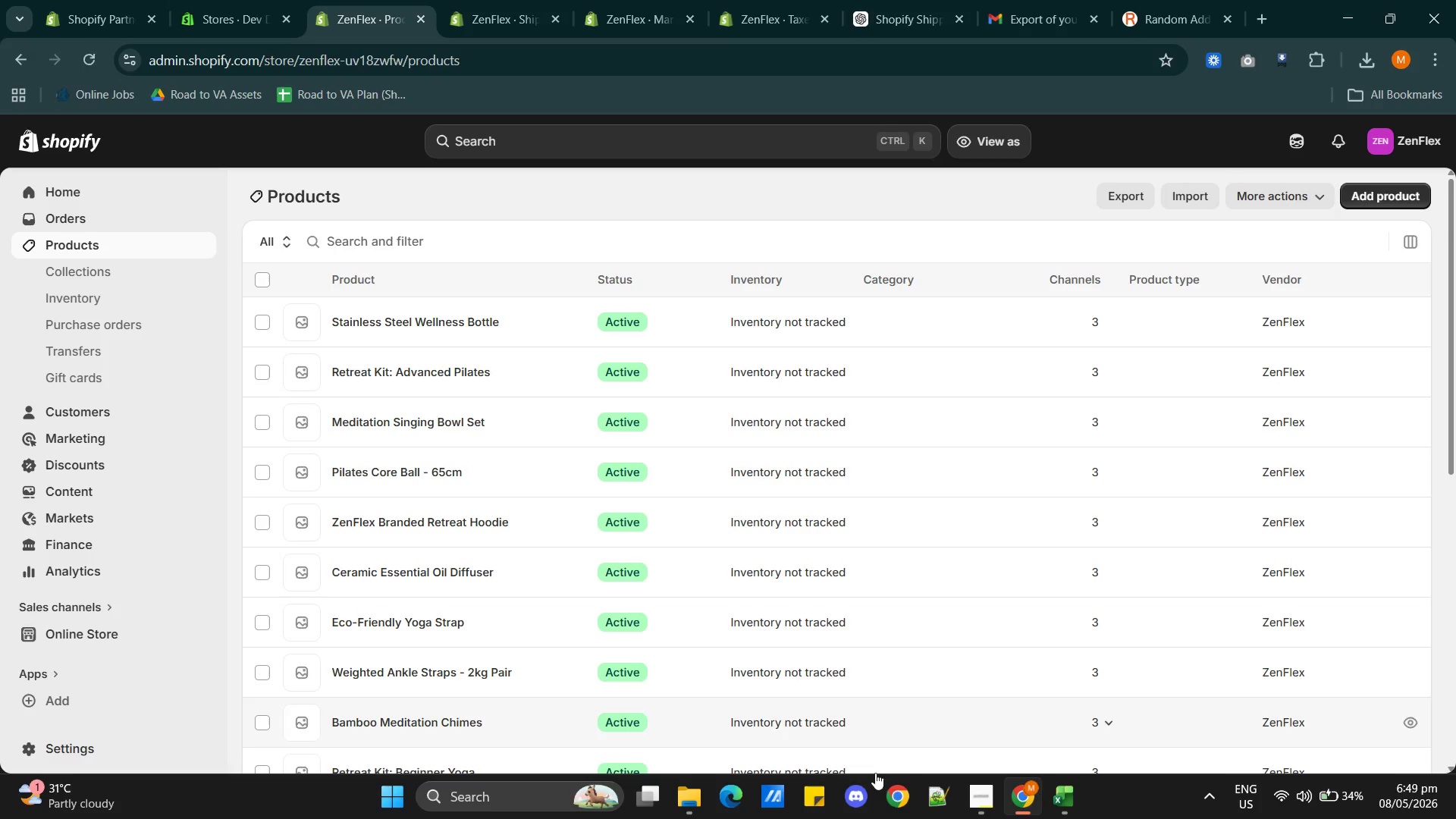 
left_click([977, 799])